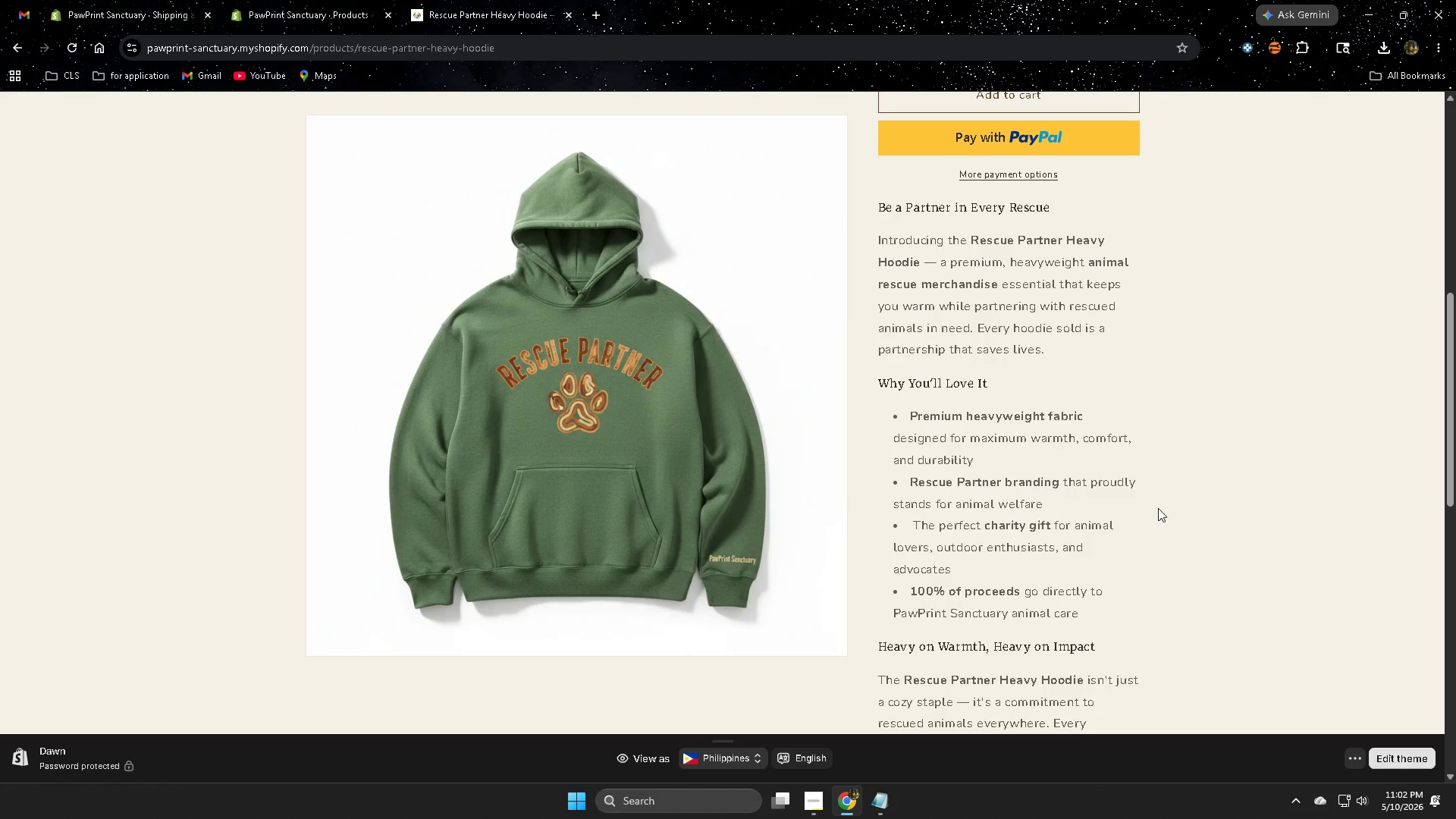 
wait(99.13)
 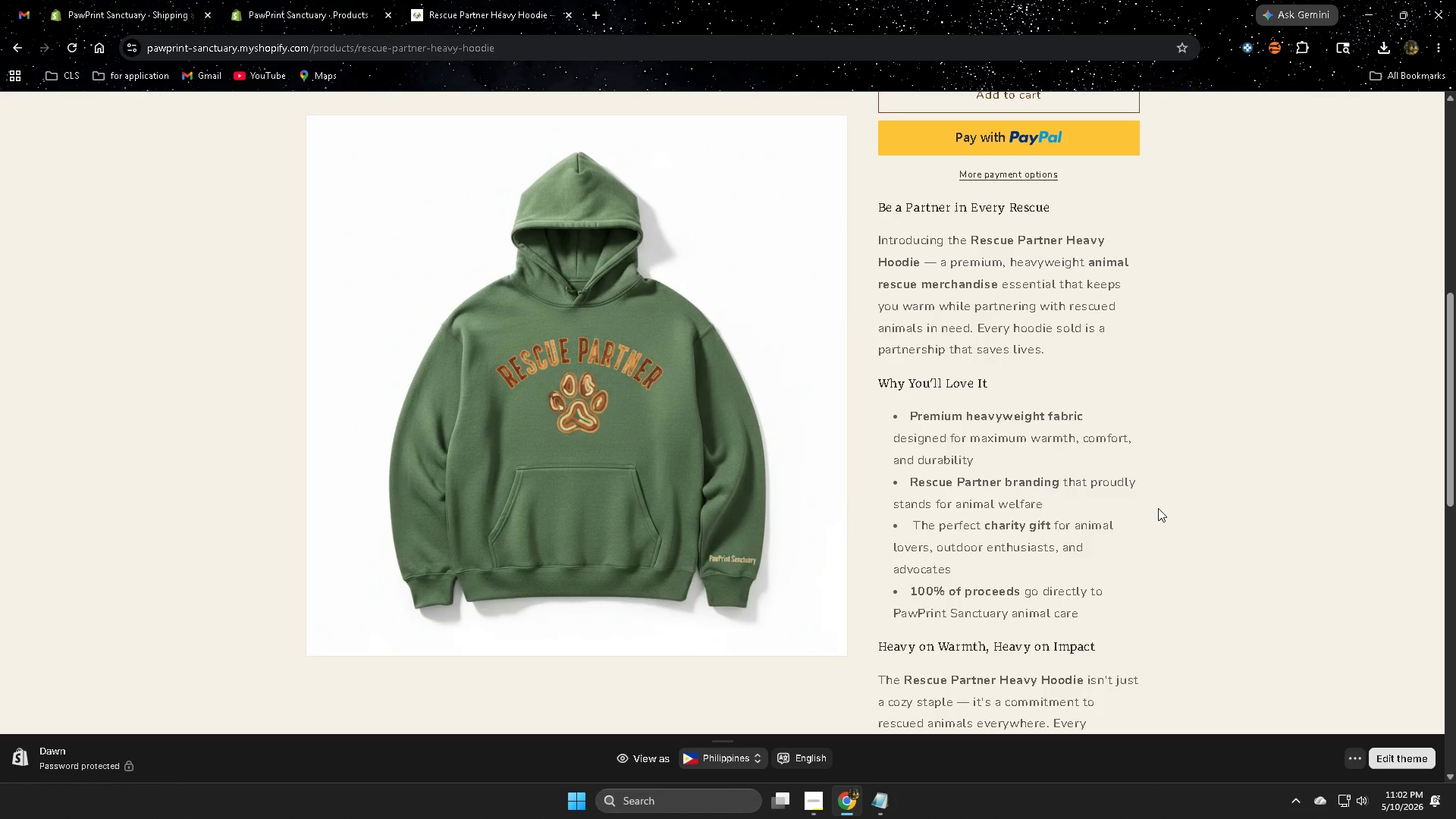 
scroll: coordinate [362, 335], scroll_direction: down, amount: 5.0
 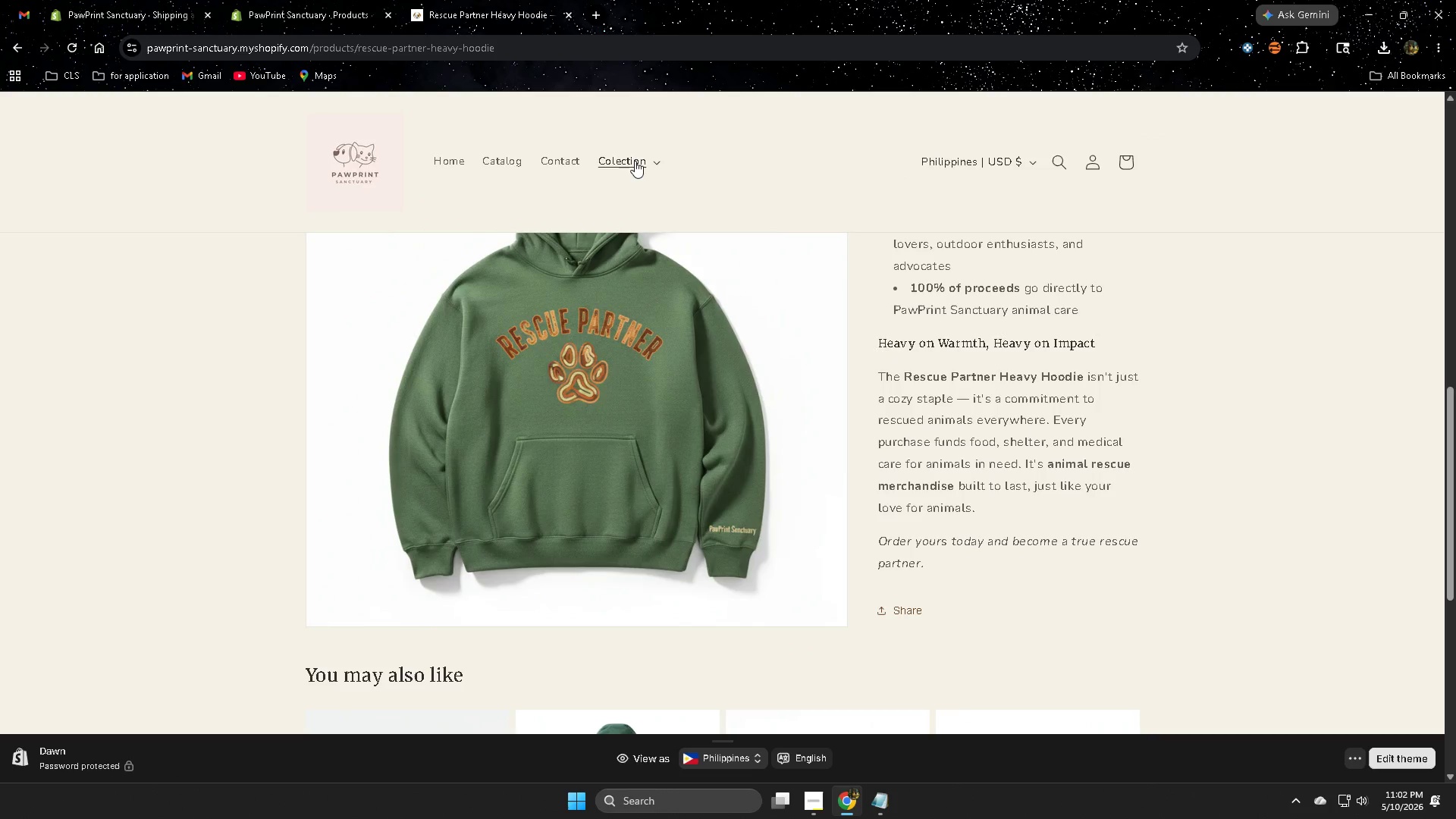 
left_click([636, 168])
 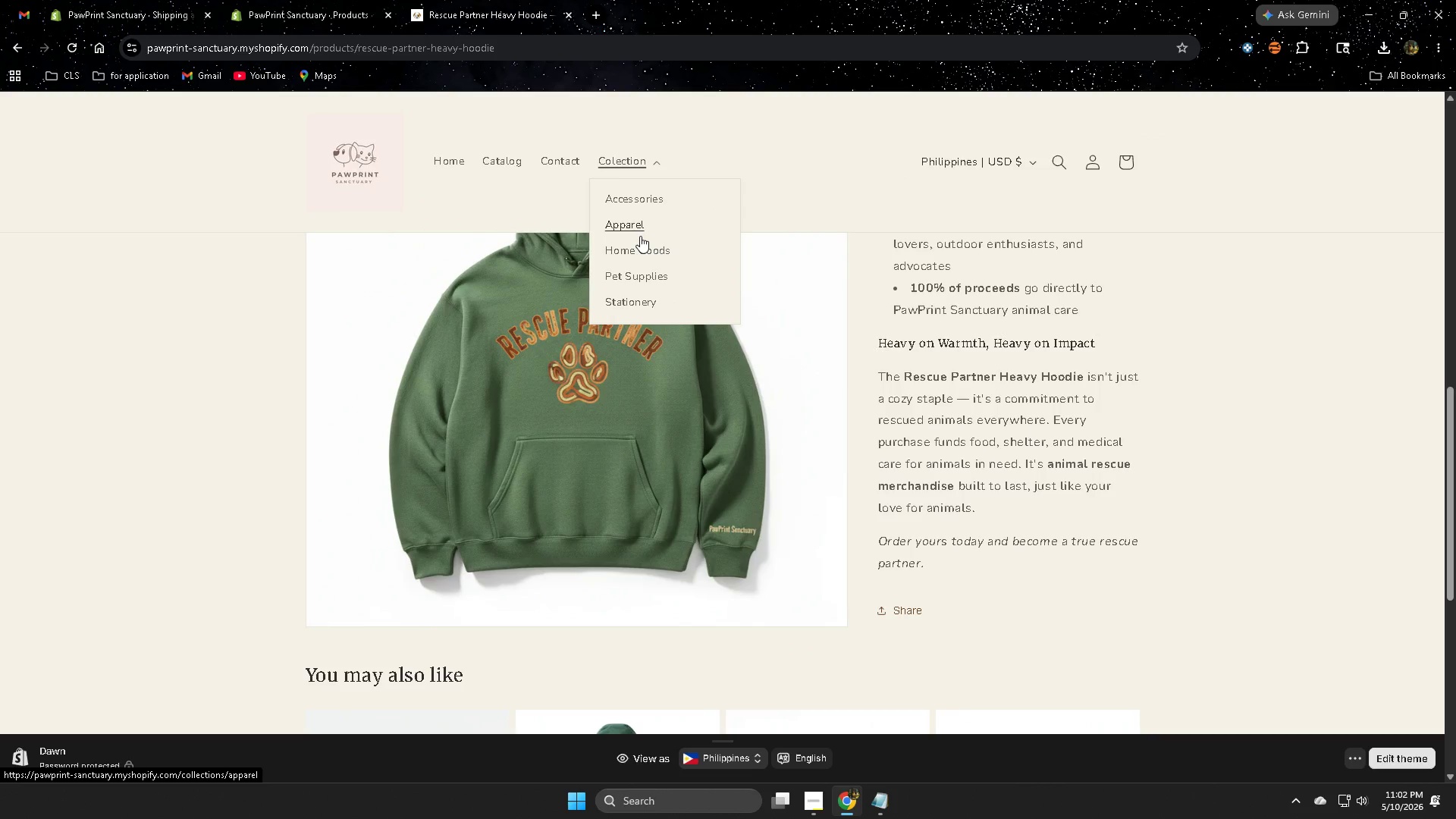 
left_click([631, 232])
 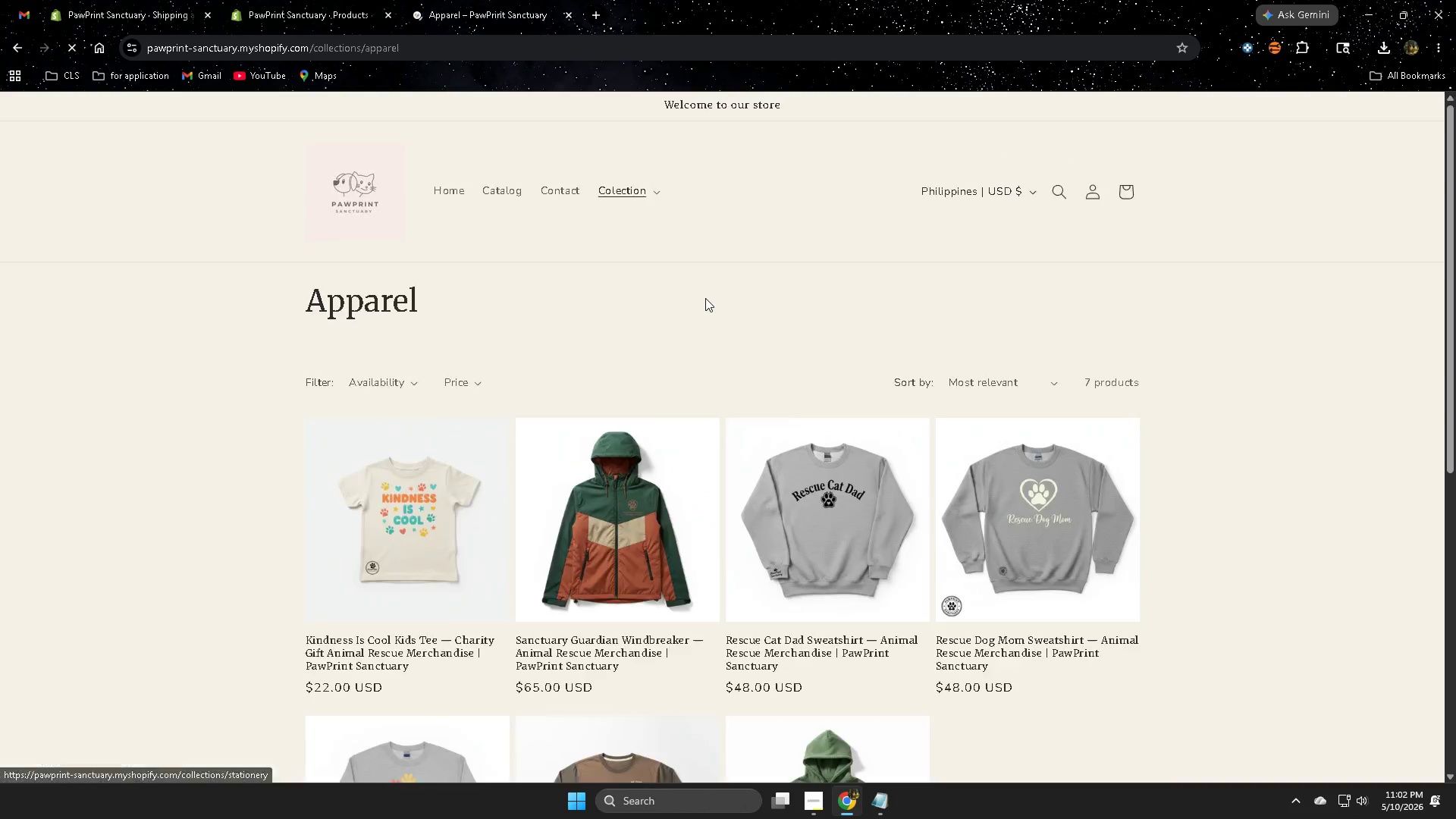 
scroll: coordinate [803, 337], scroll_direction: down, amount: 5.0
 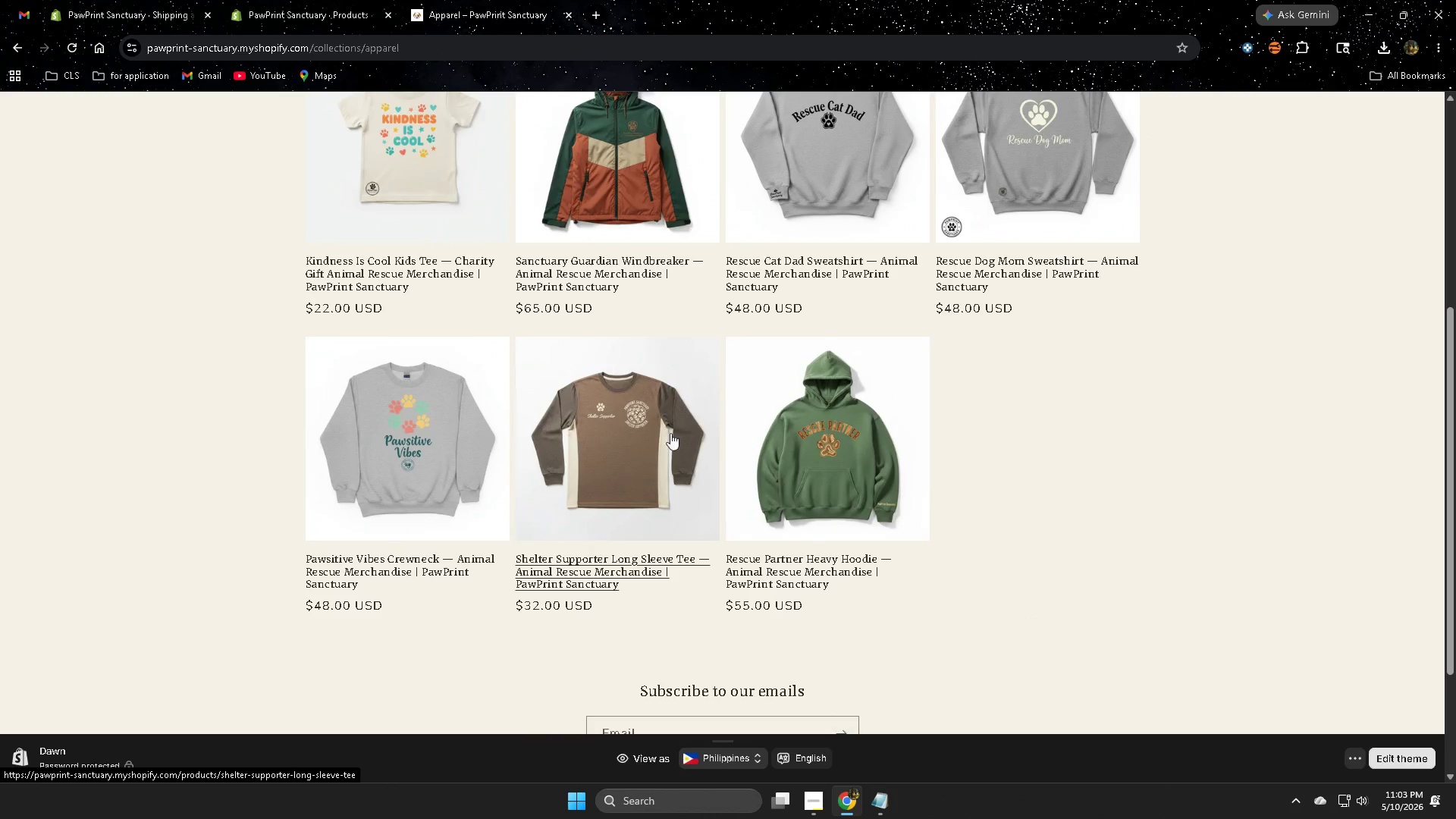 
left_click([666, 438])
 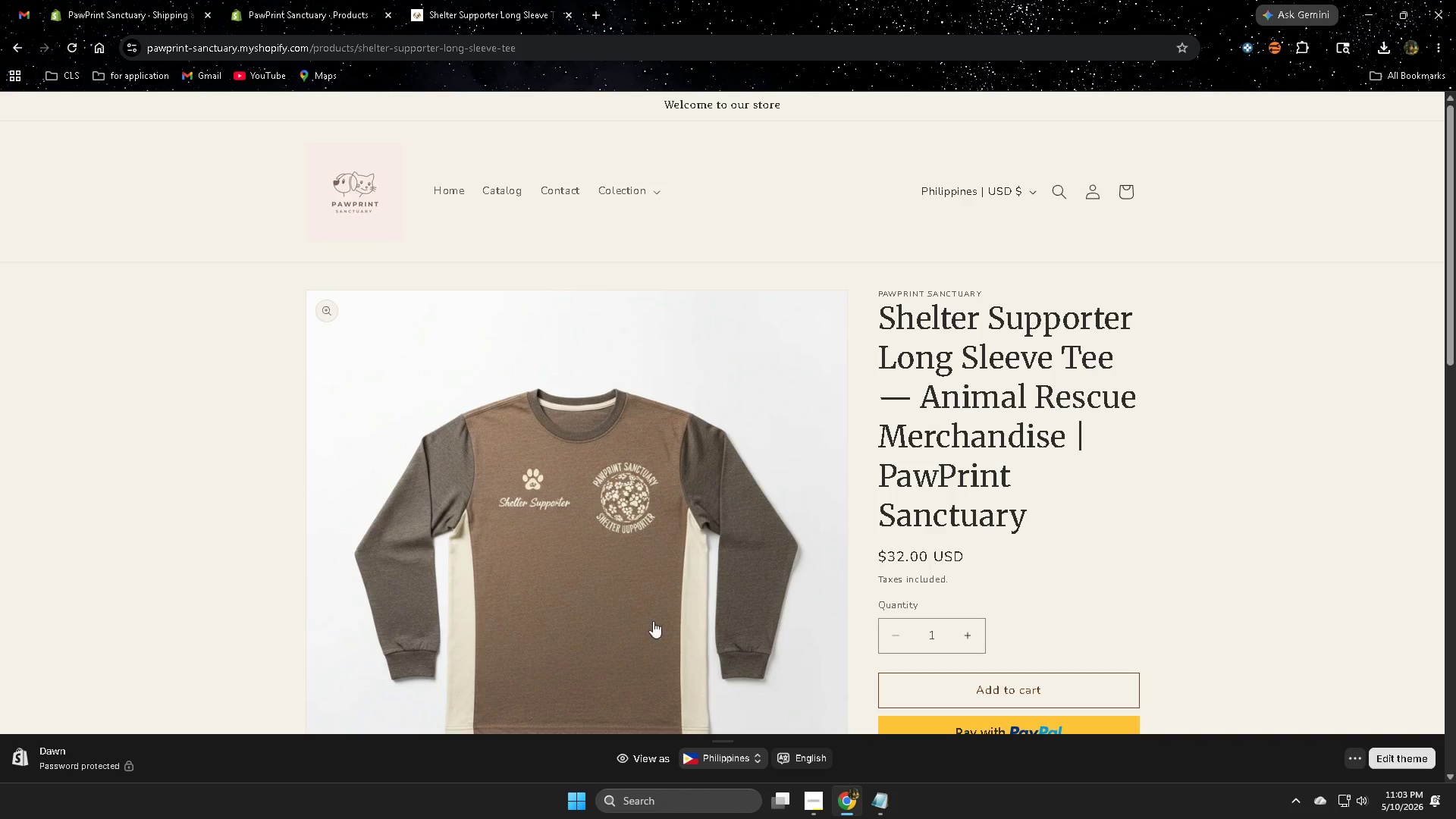 
scroll: coordinate [1223, 450], scroll_direction: down, amount: 9.0
 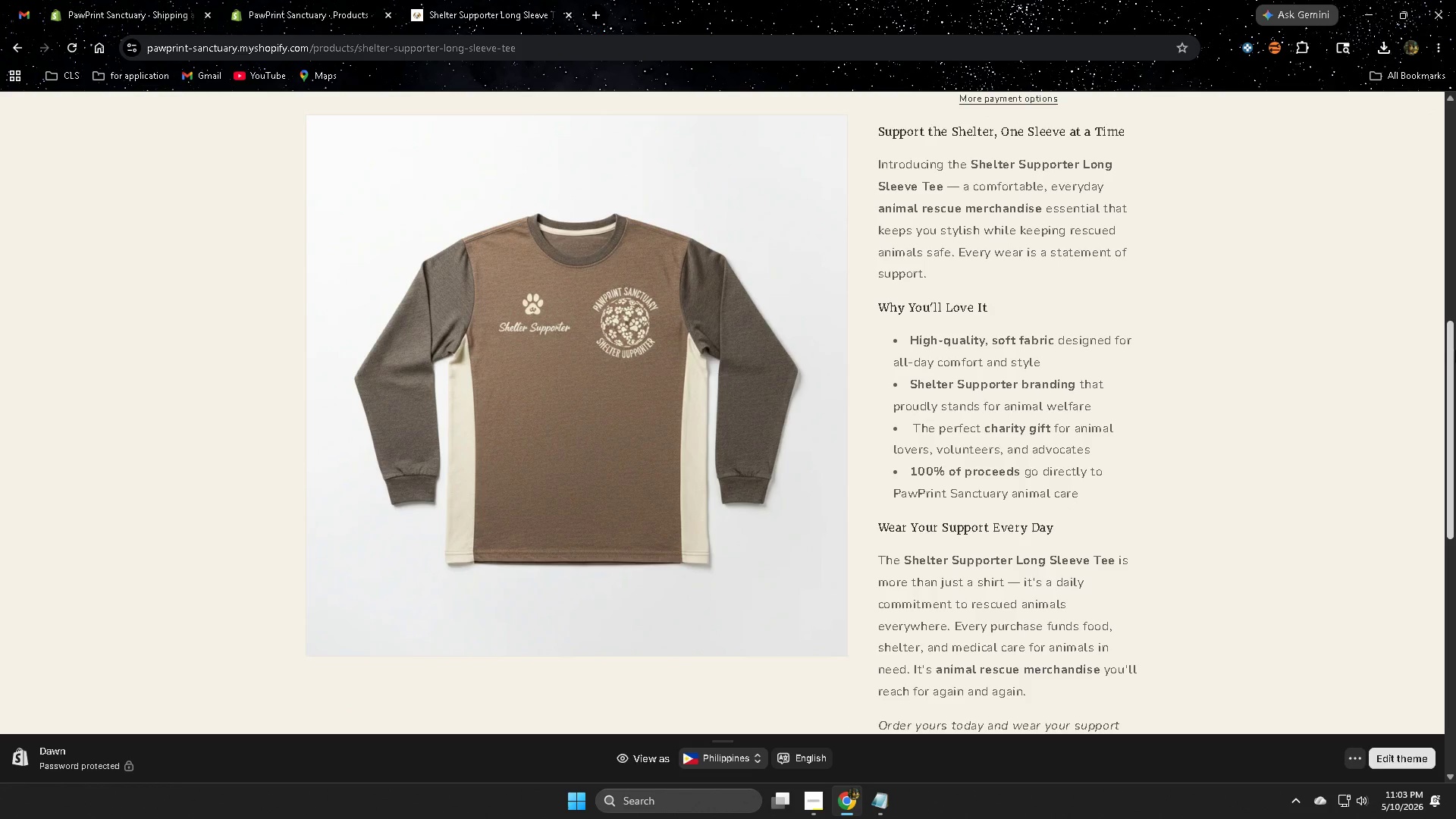 
wait(39.11)
 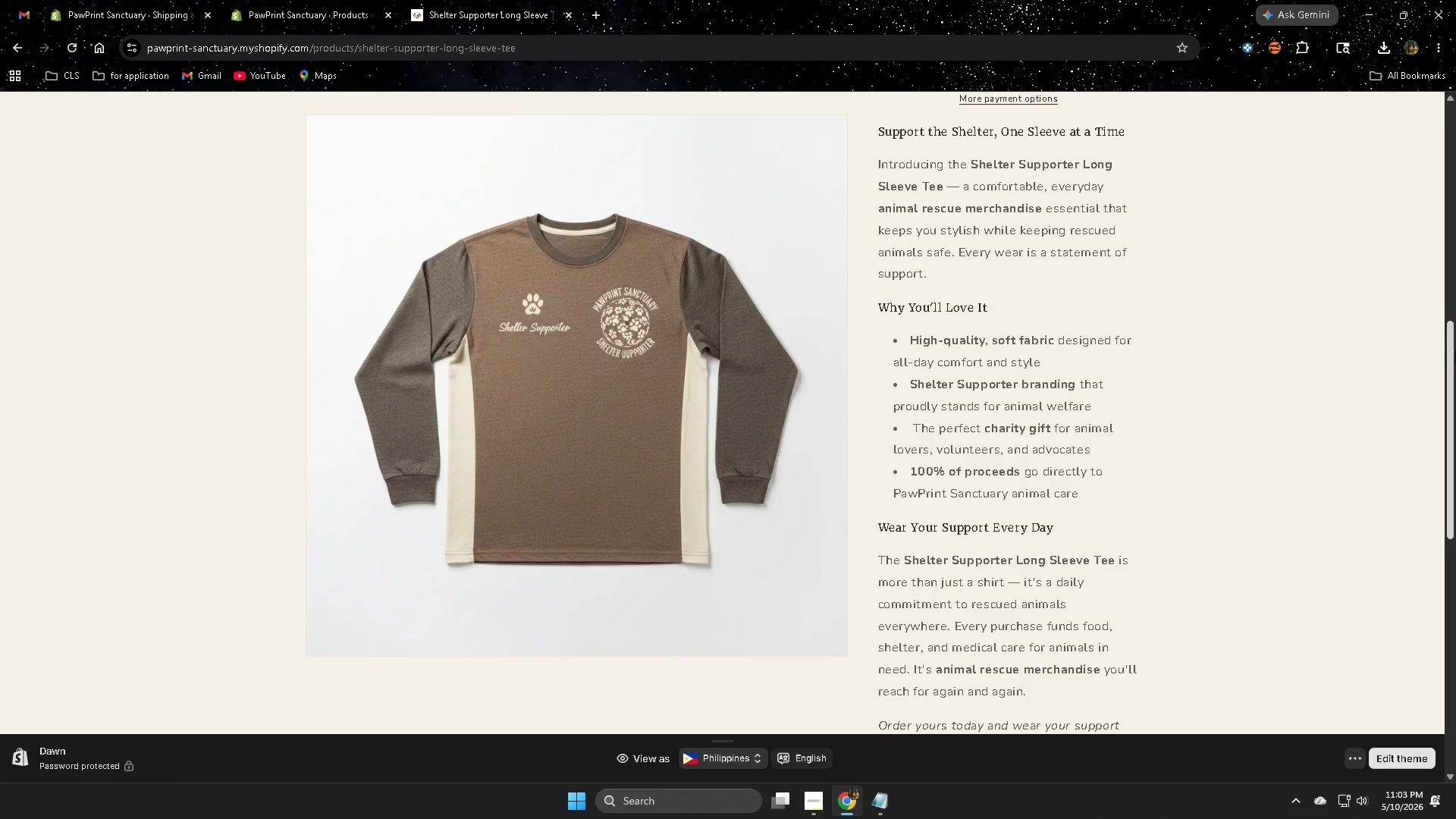 
scroll: coordinate [814, 402], scroll_direction: down, amount: 7.0
 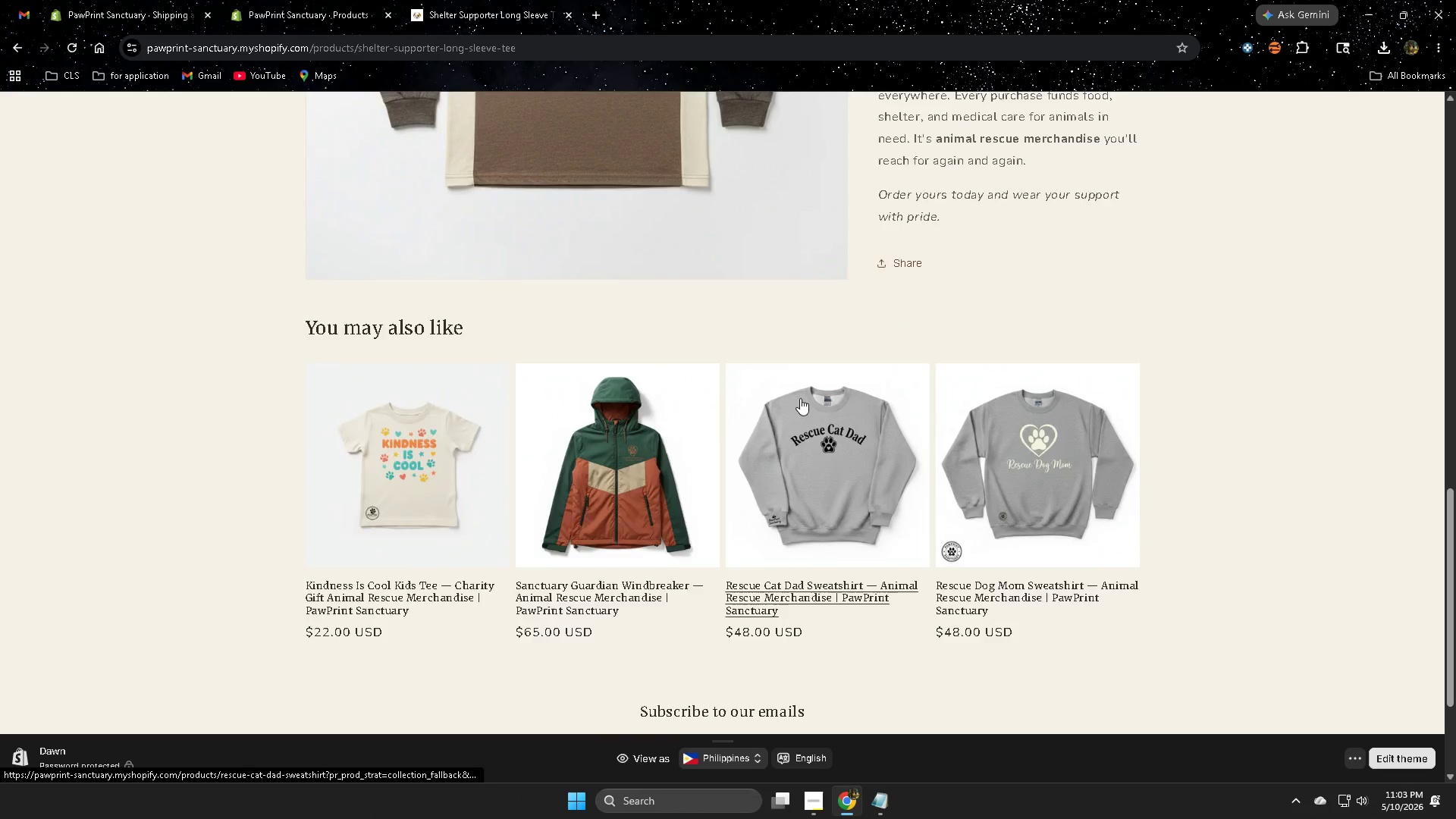 
scroll: coordinate [621, 410], scroll_direction: up, amount: 5.0
 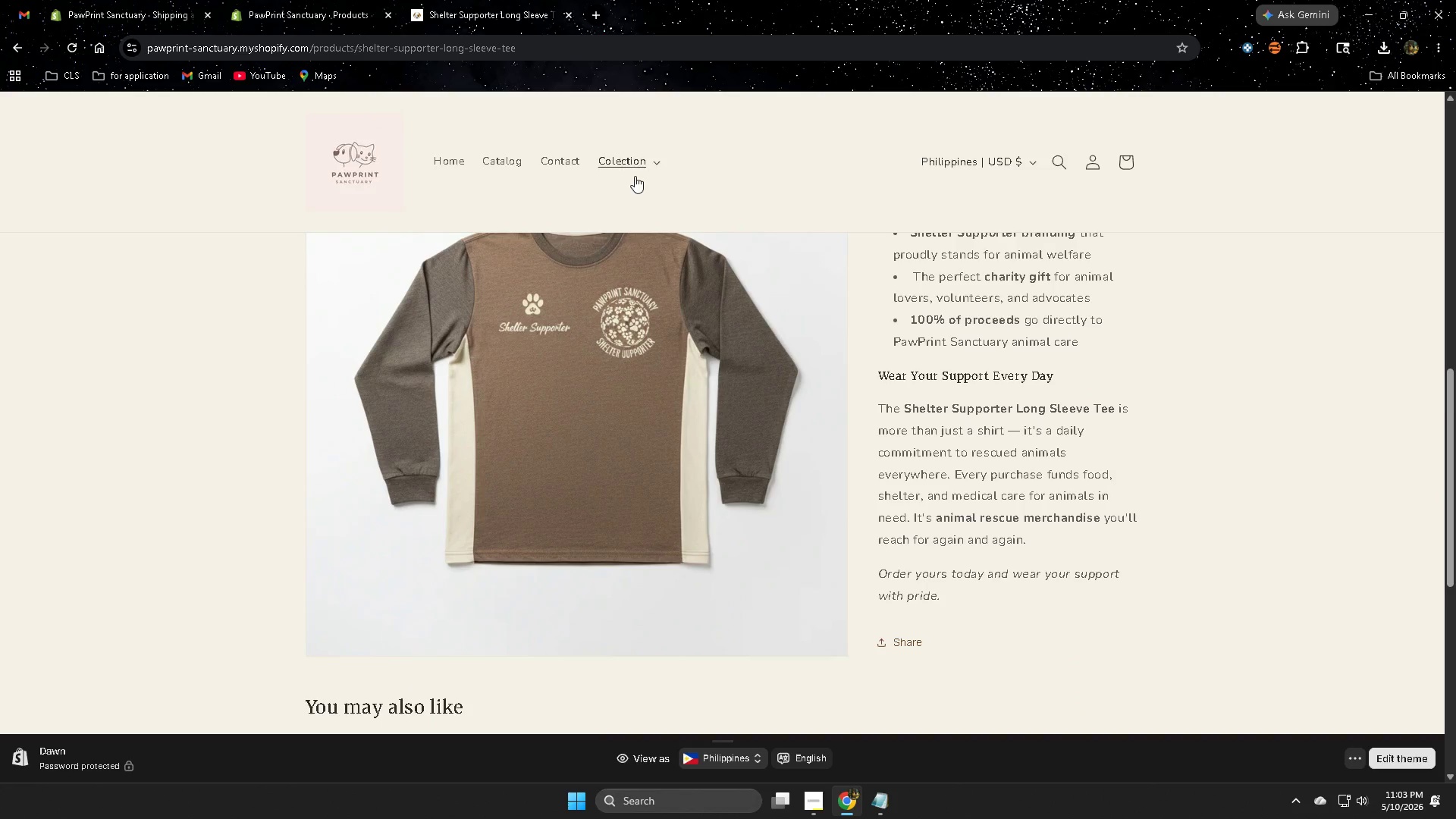 
left_click([635, 170])
 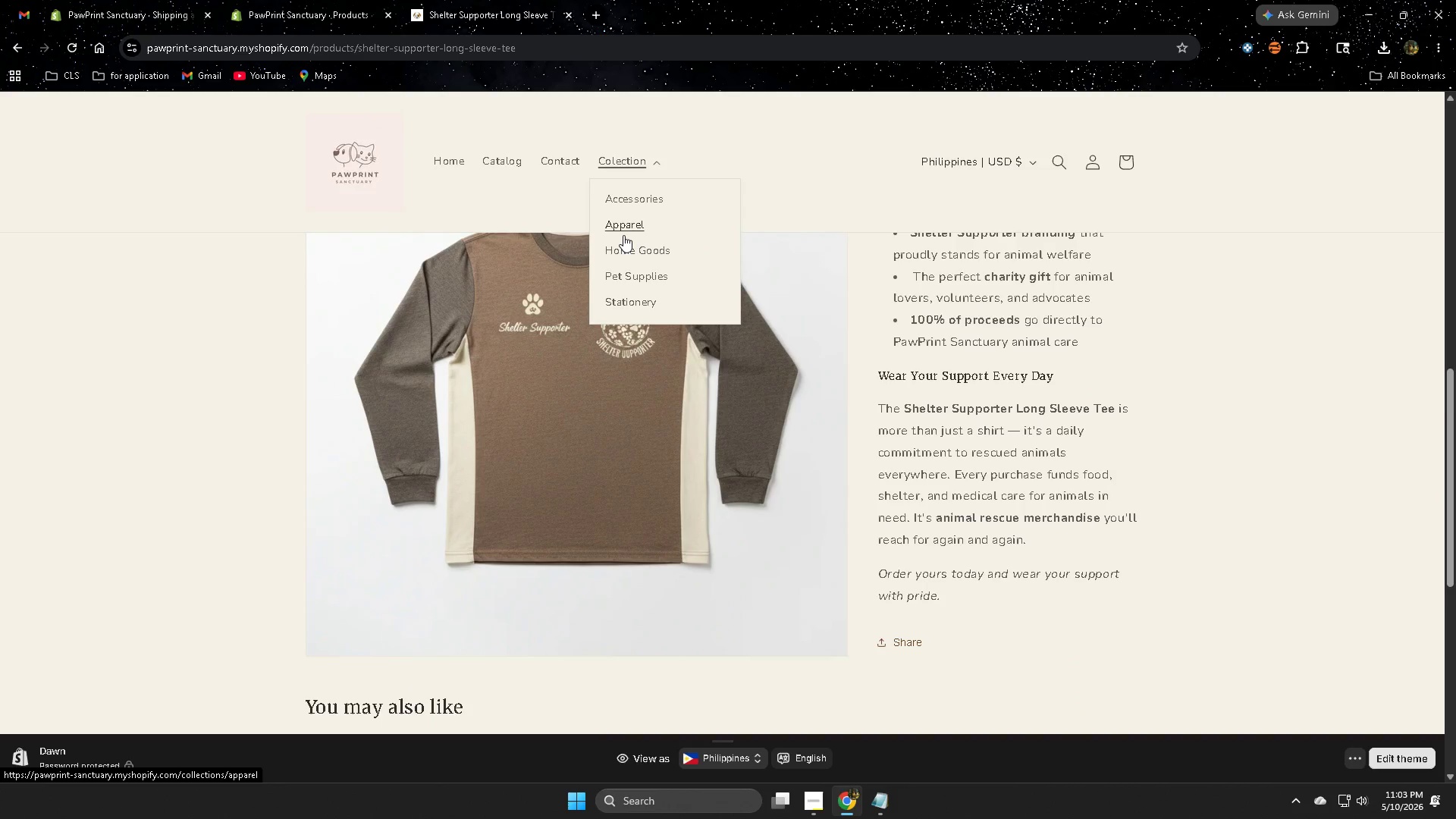 
left_click([623, 235])
 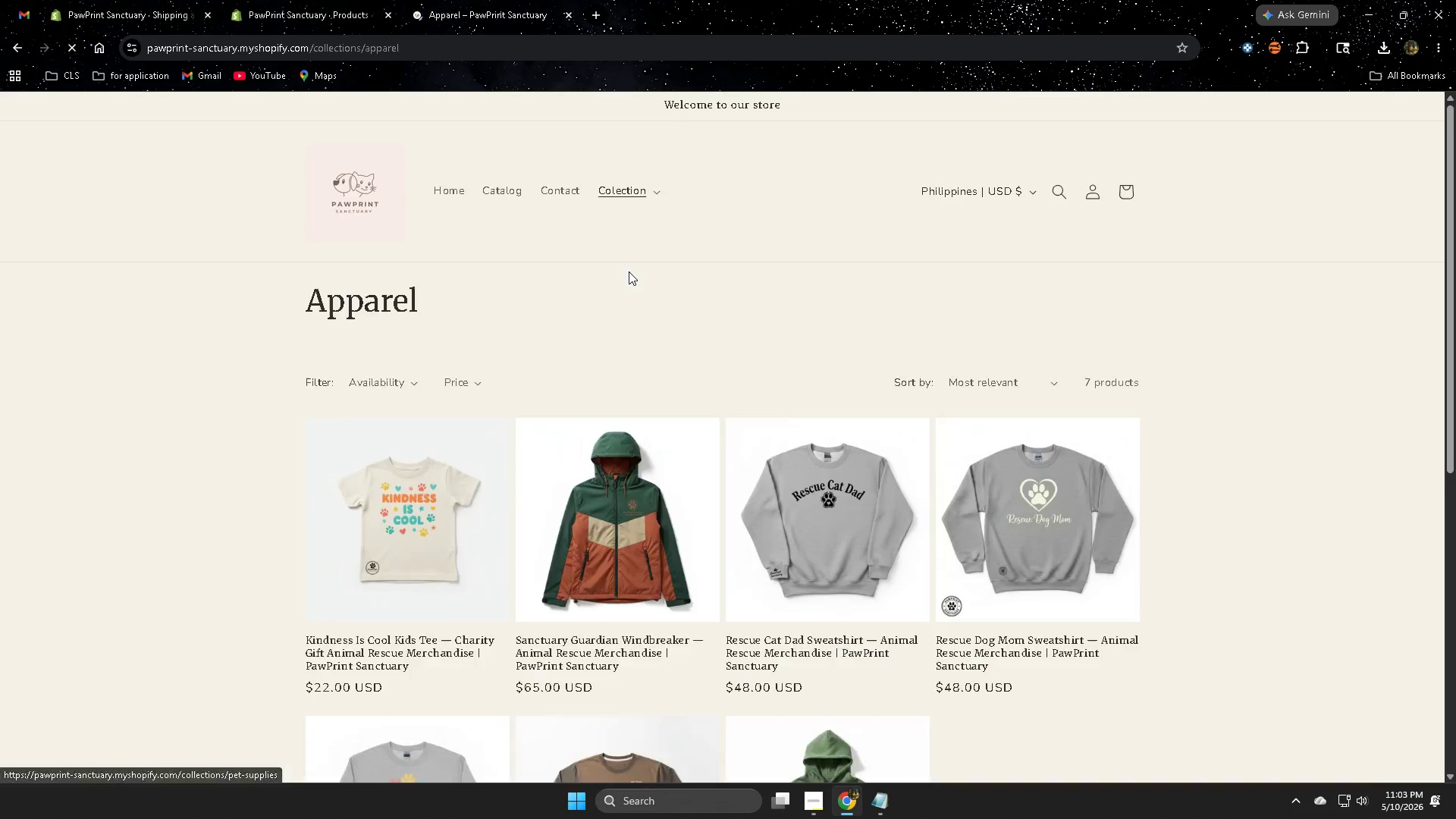 
scroll: coordinate [628, 294], scroll_direction: down, amount: 5.0
 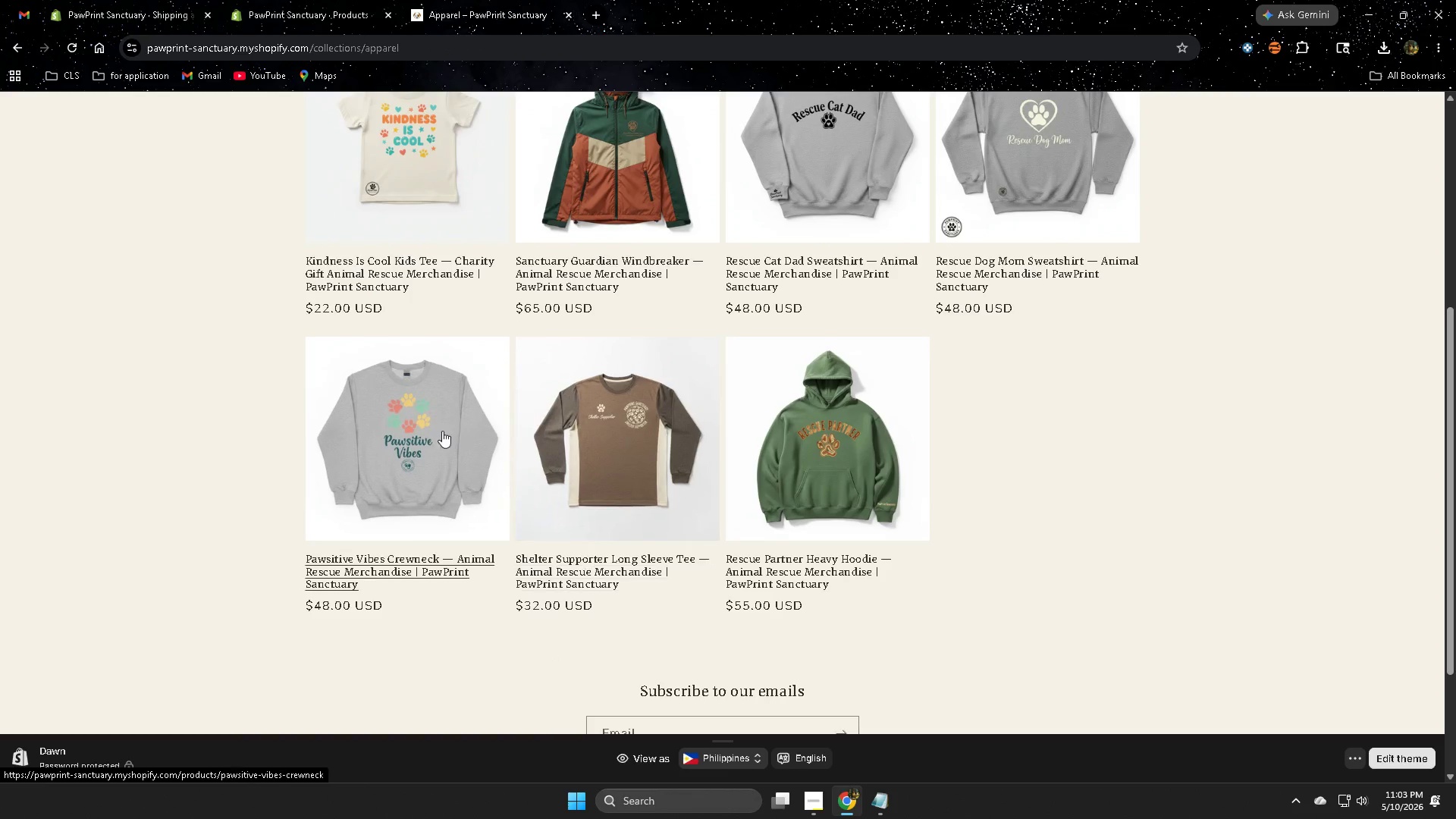 
scroll: coordinate [635, 401], scroll_direction: up, amount: 2.0
 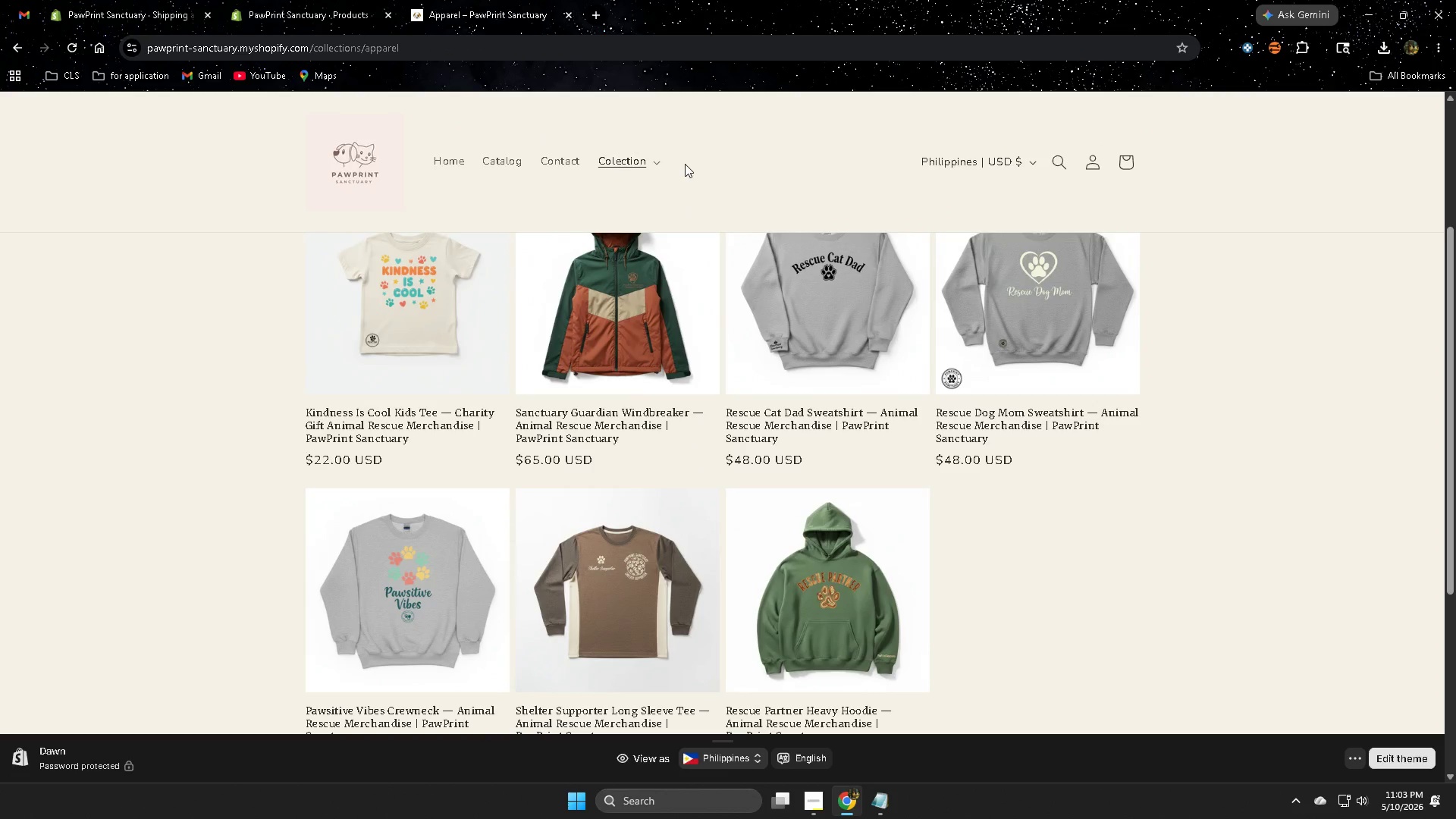 
left_click([653, 167])
 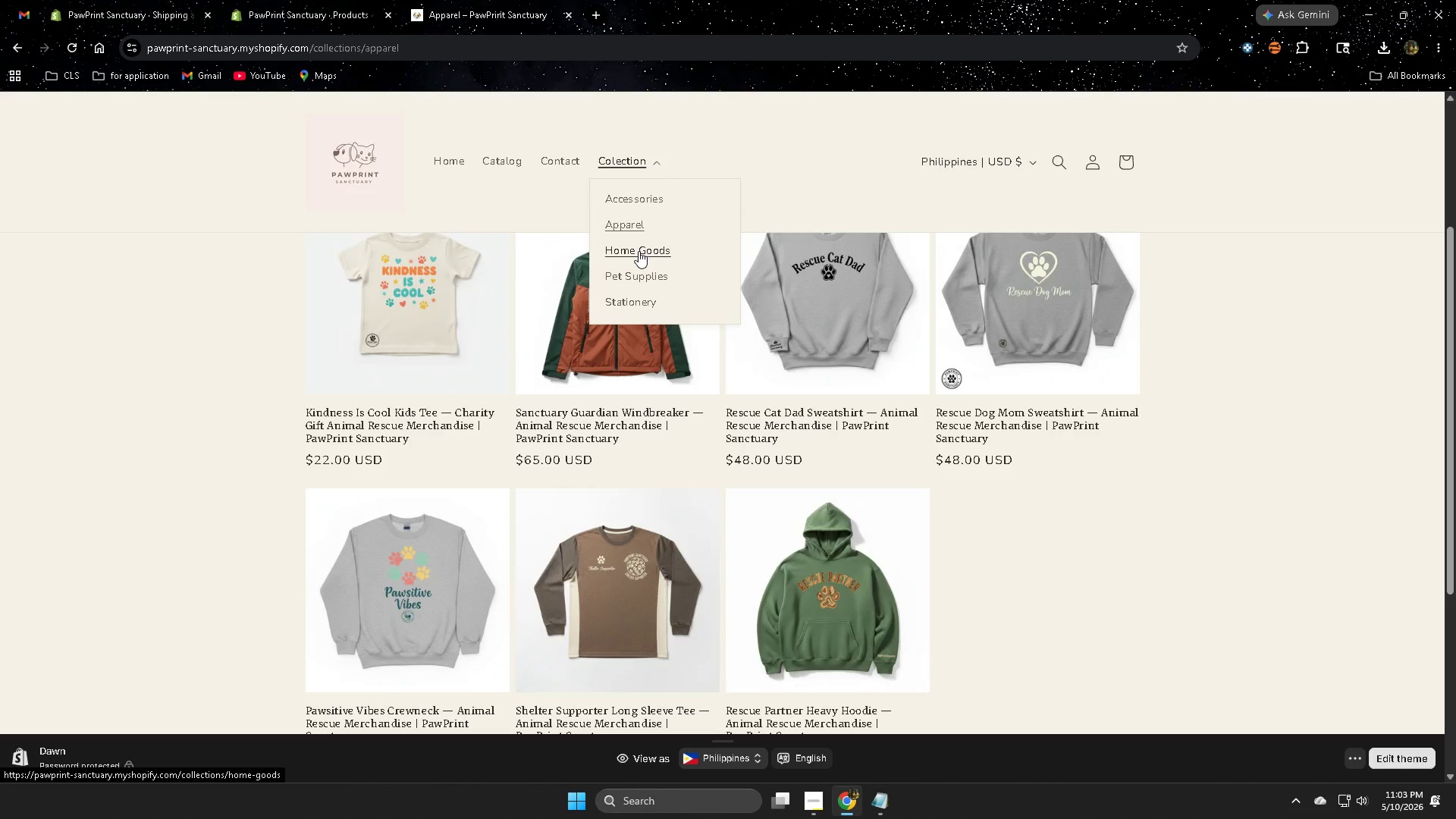 
left_click([639, 251])
 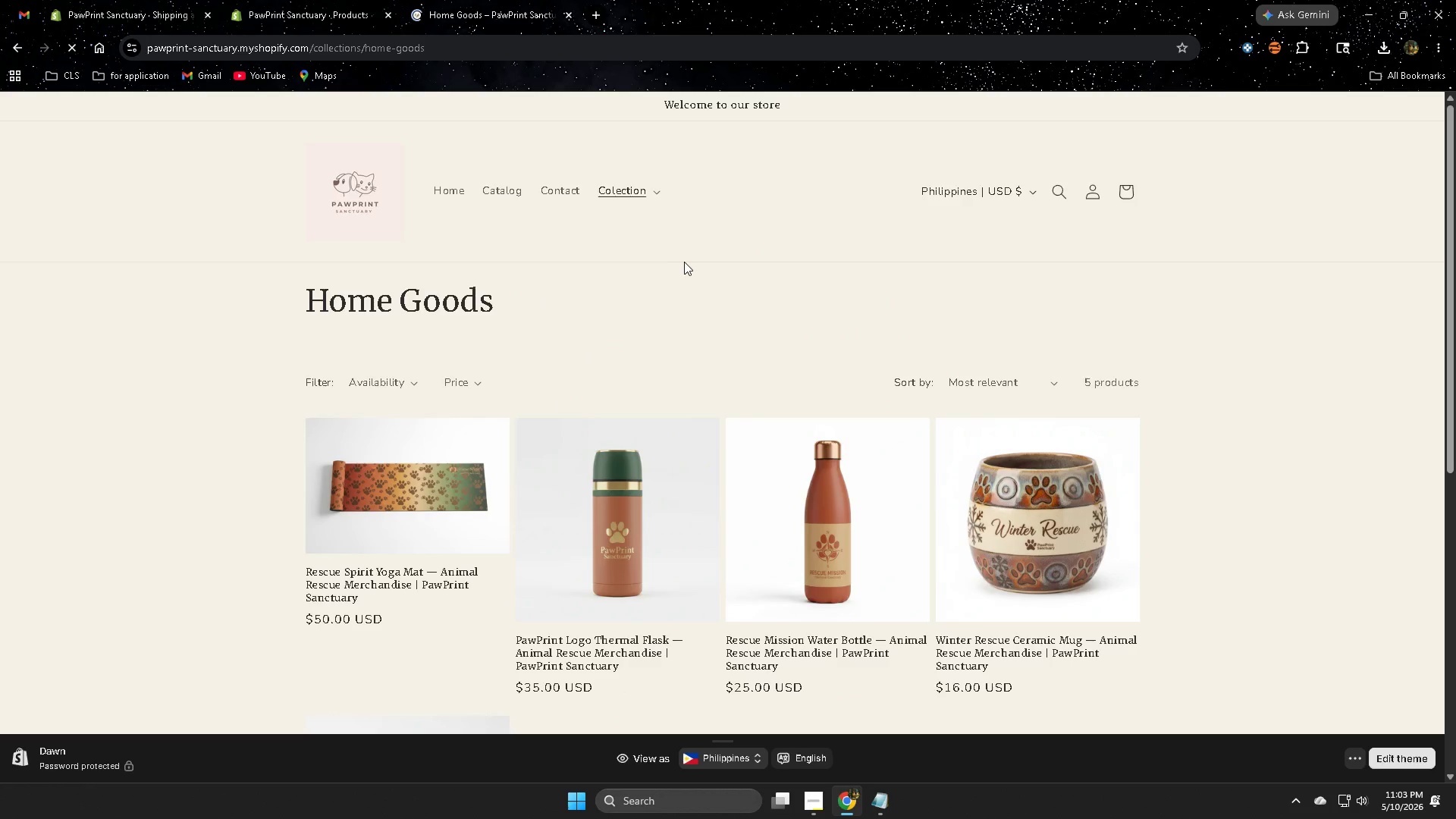 
scroll: coordinate [1210, 375], scroll_direction: down, amount: 13.0
 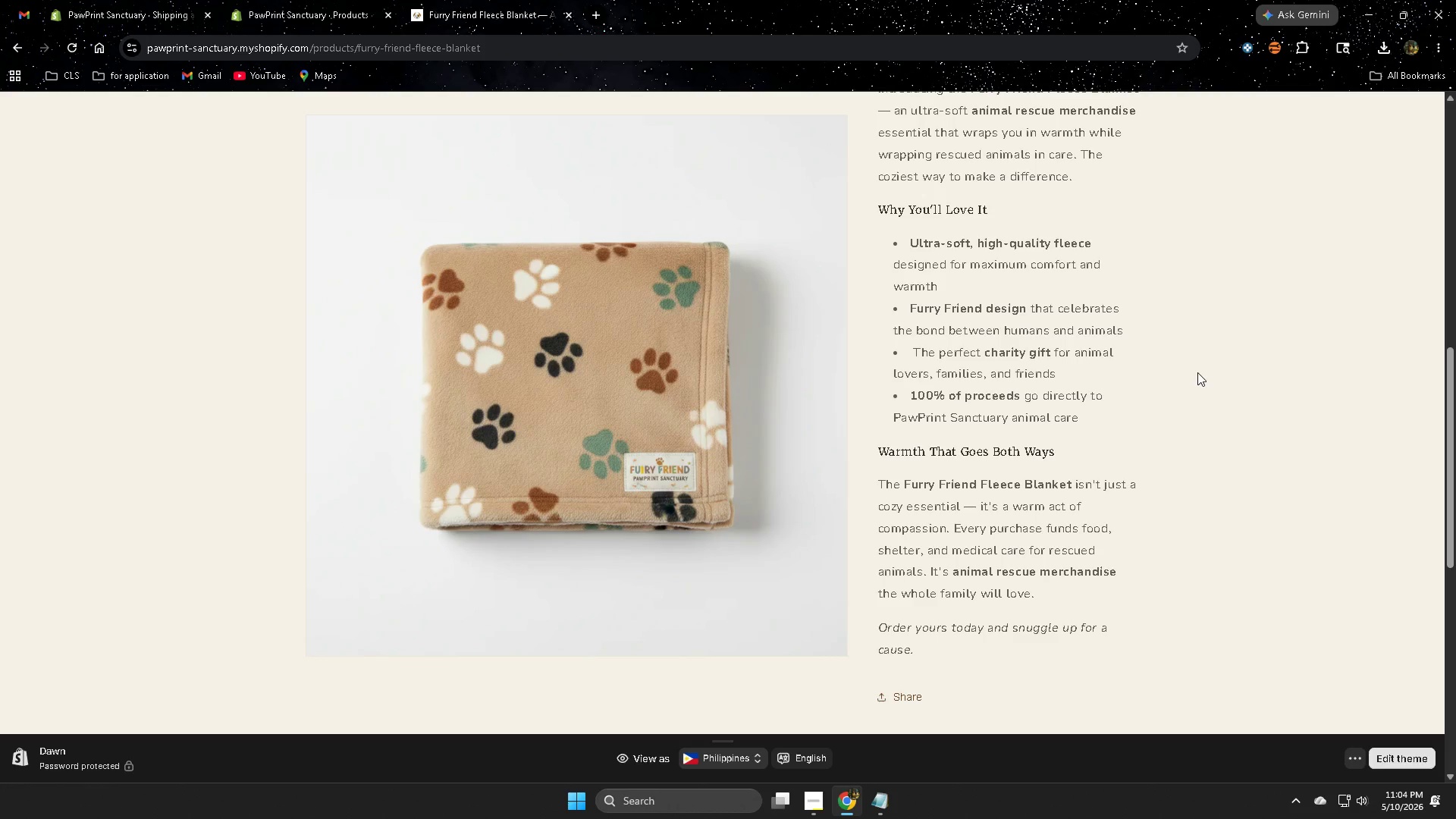 
wait(48.86)
 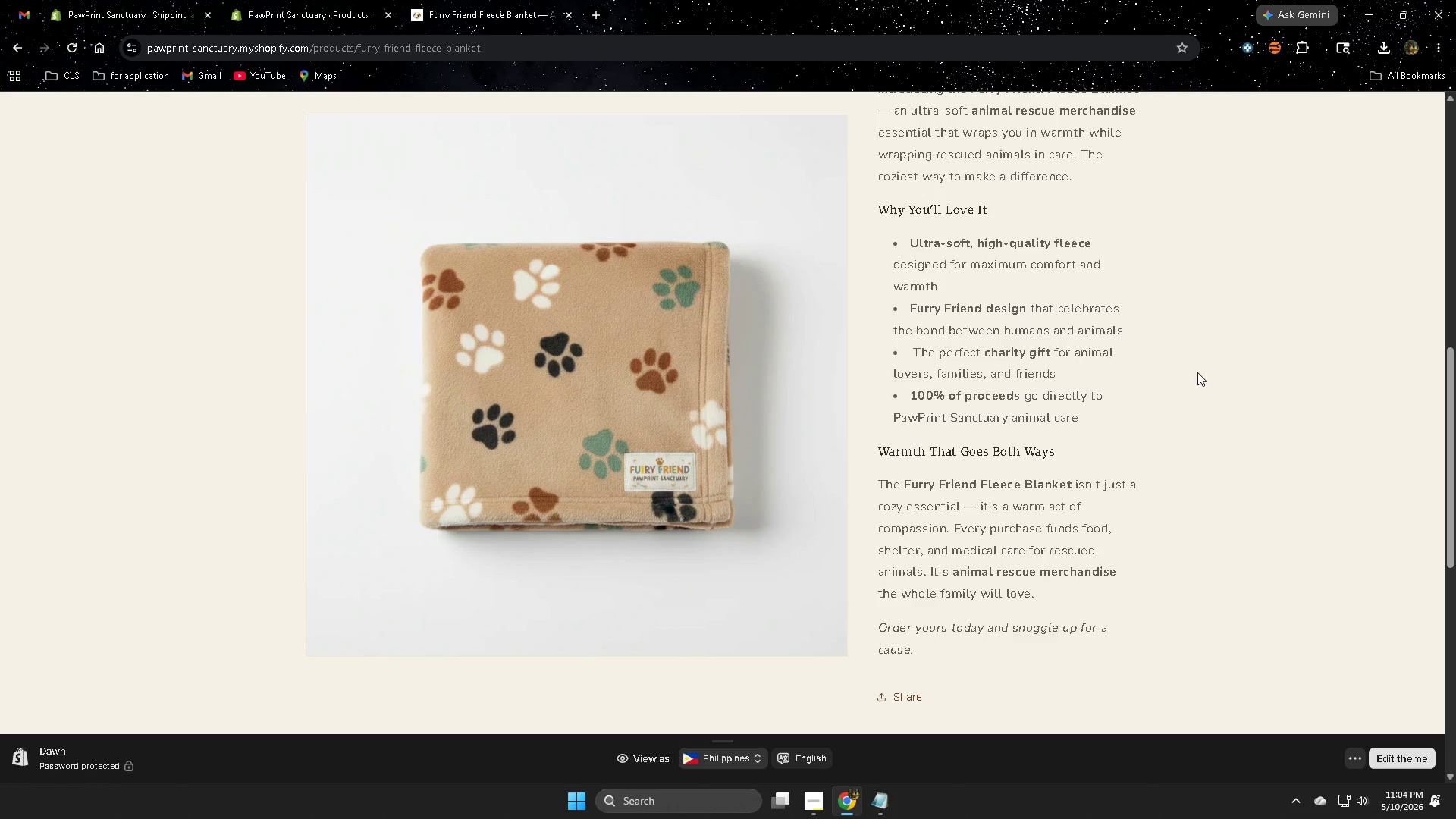 
scroll: coordinate [815, 282], scroll_direction: up, amount: 3.0
 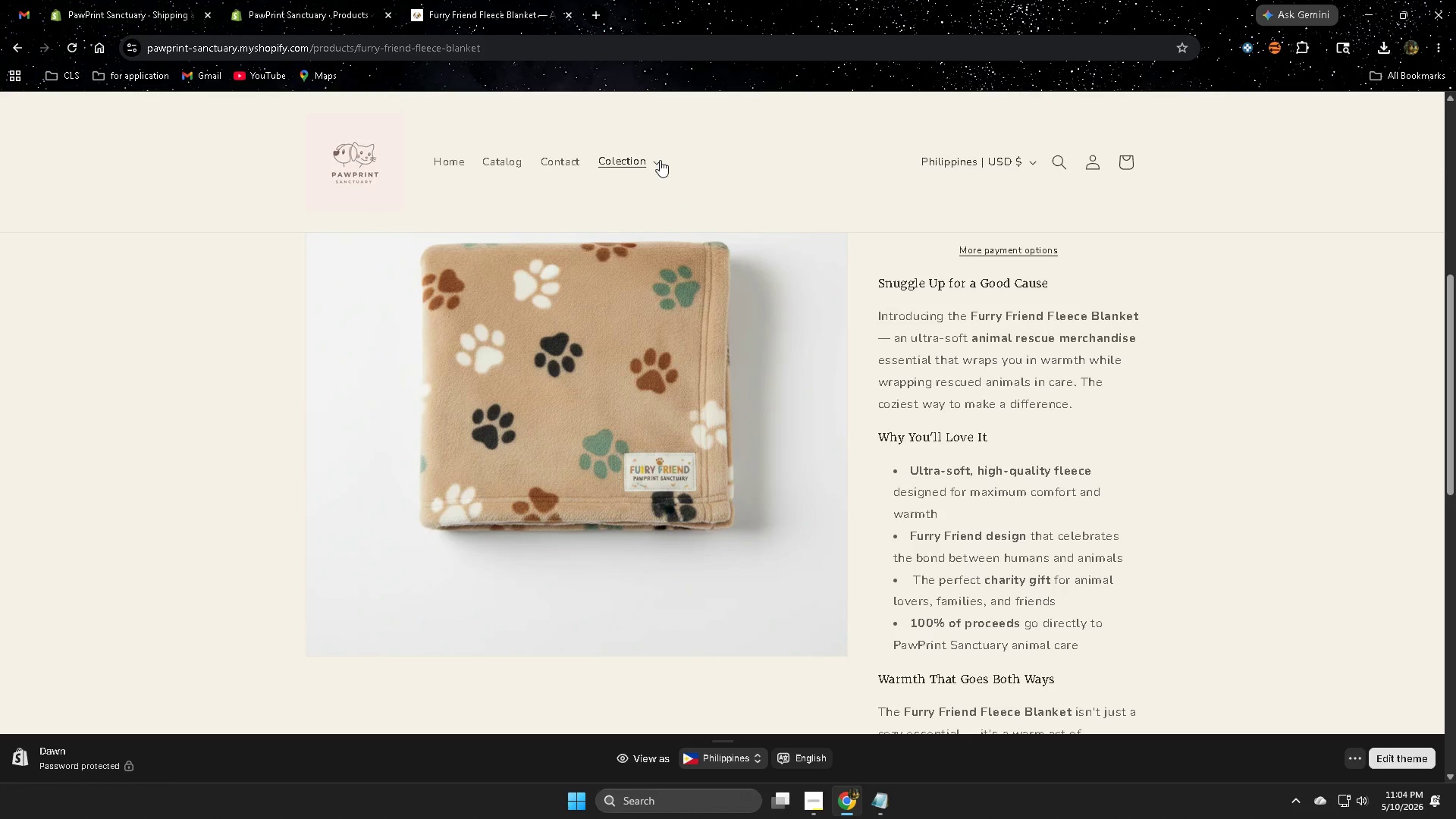 
left_click([660, 160])
 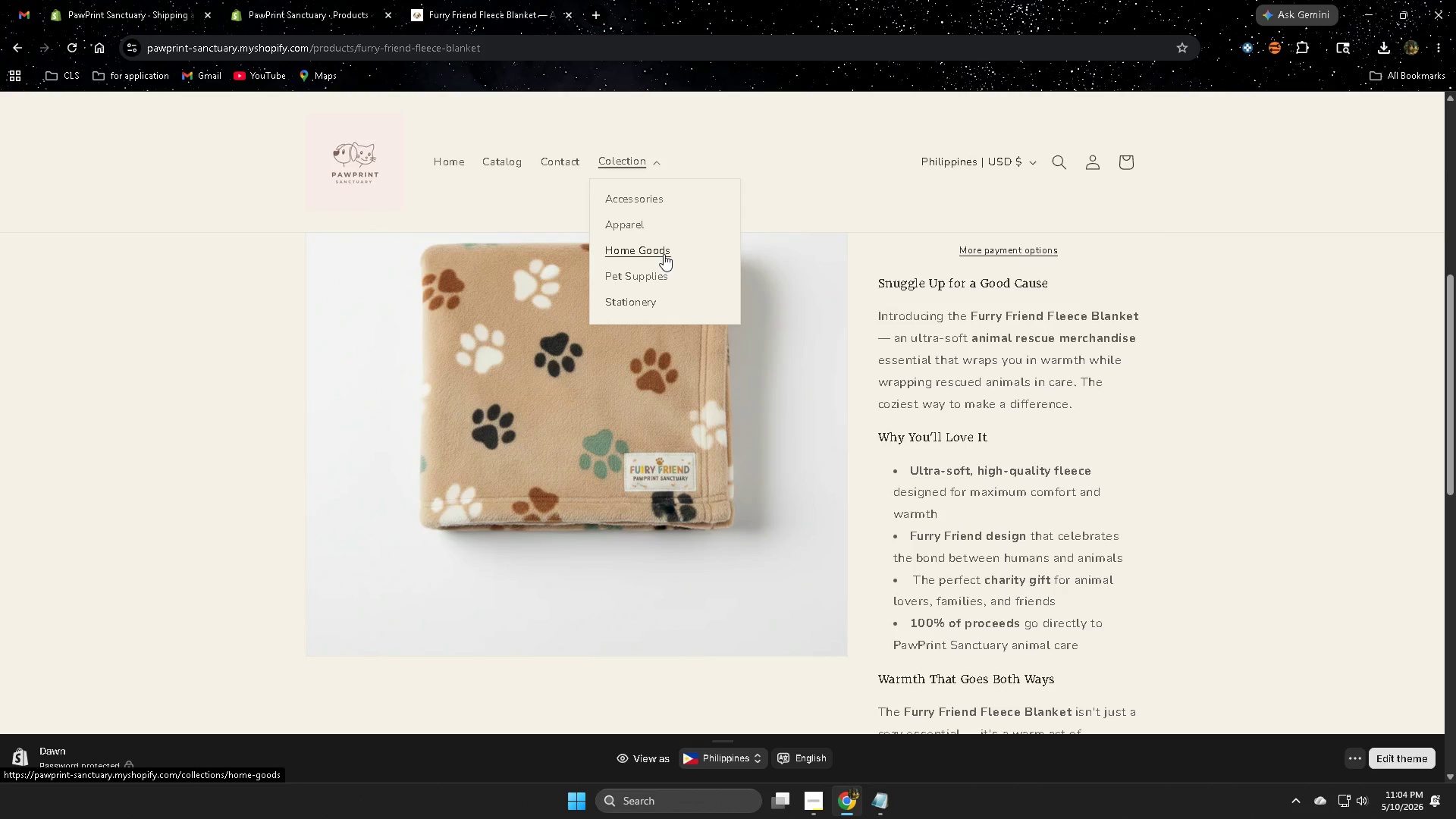 
left_click([664, 254])
 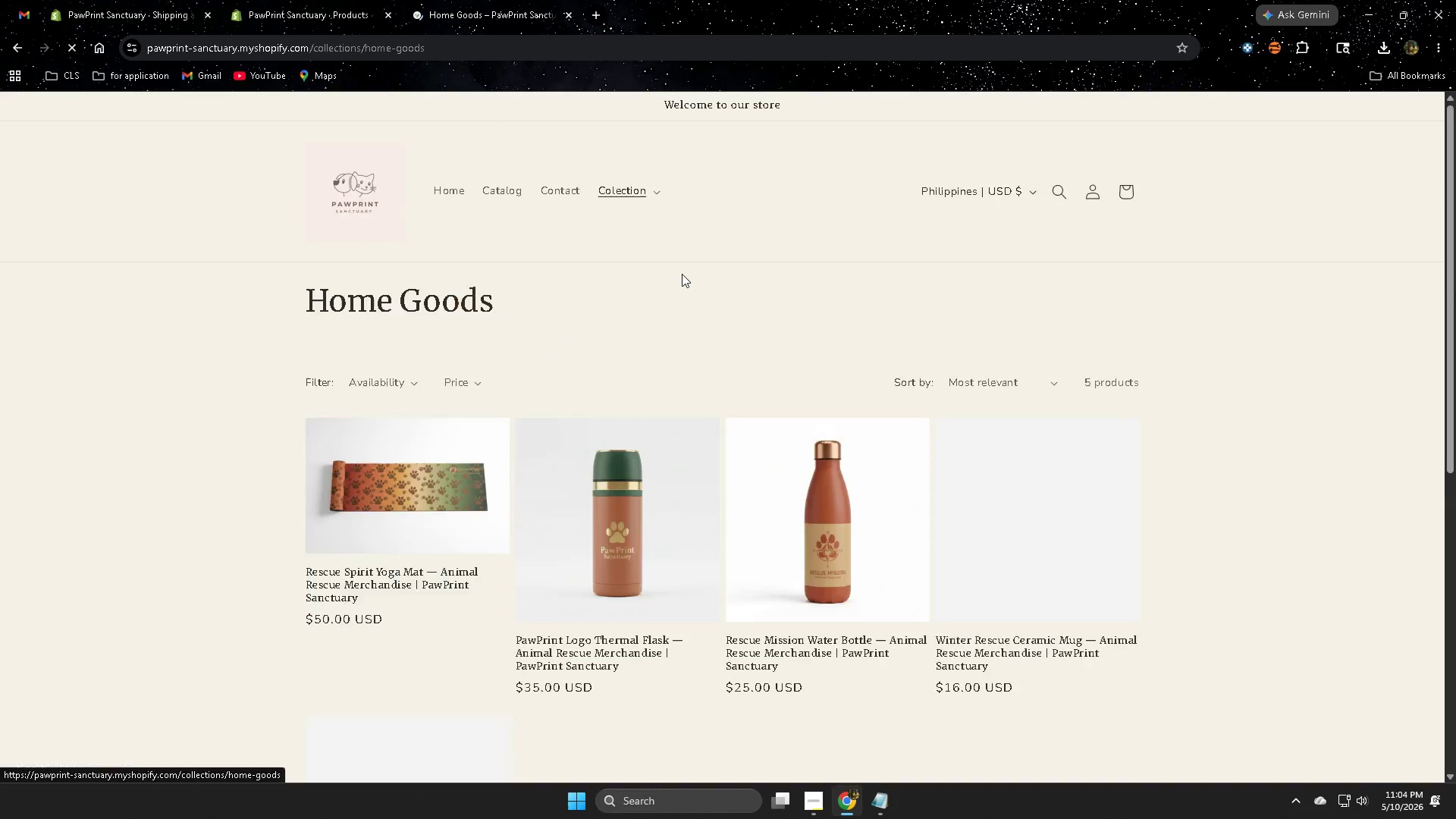 
scroll: coordinate [682, 278], scroll_direction: down, amount: 4.0
 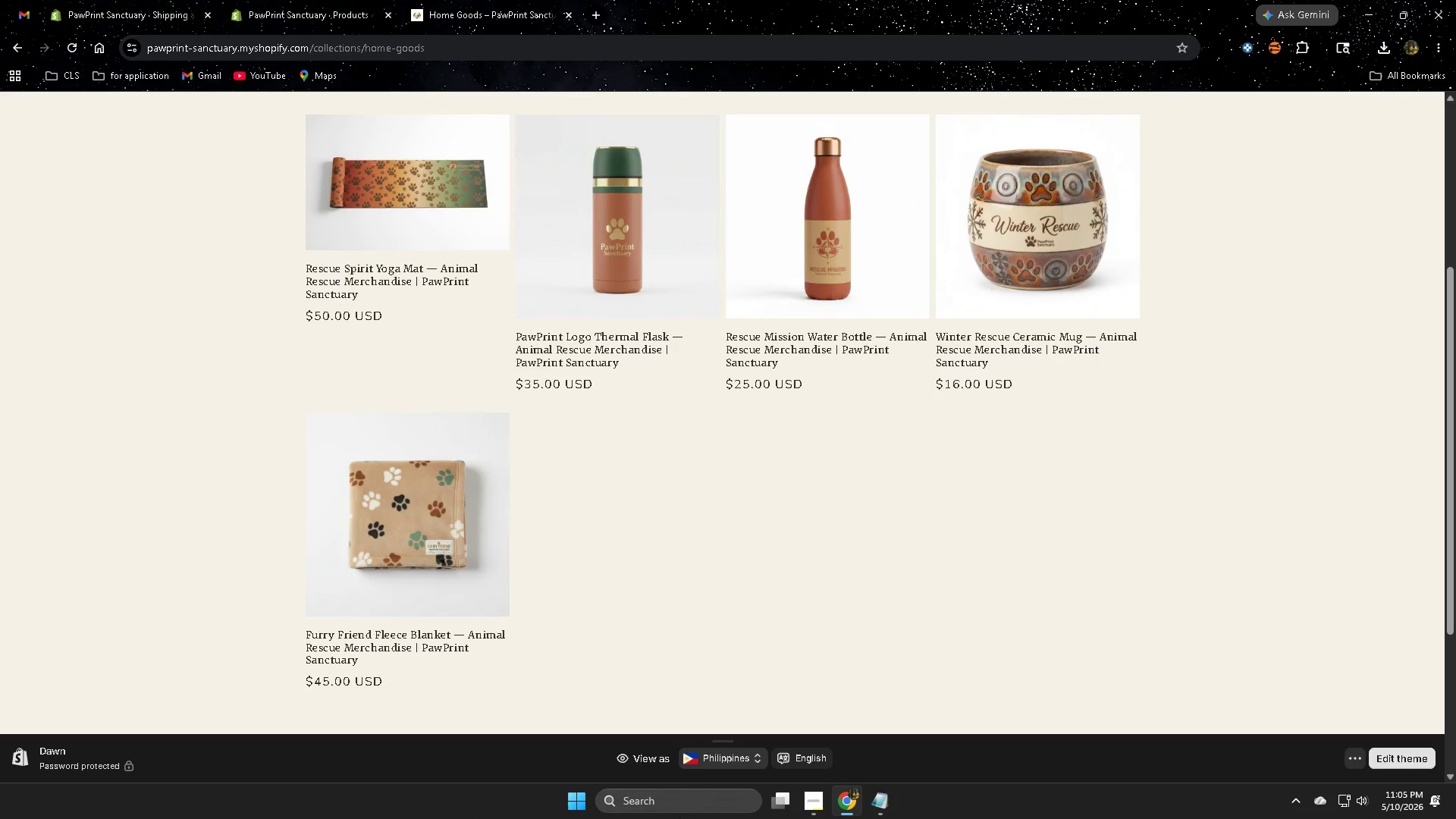 
wait(12.35)
 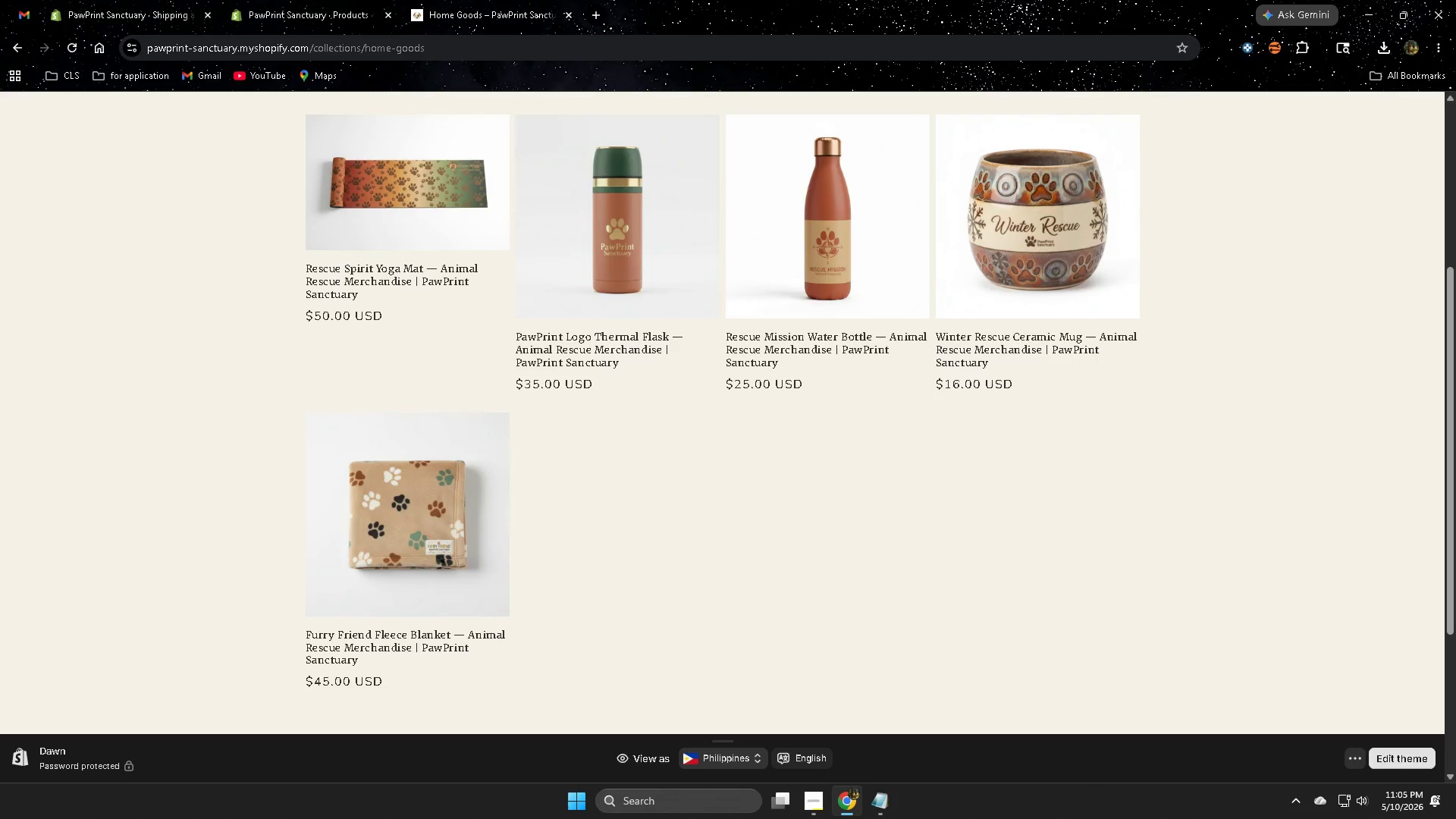 
left_click([643, 236])
 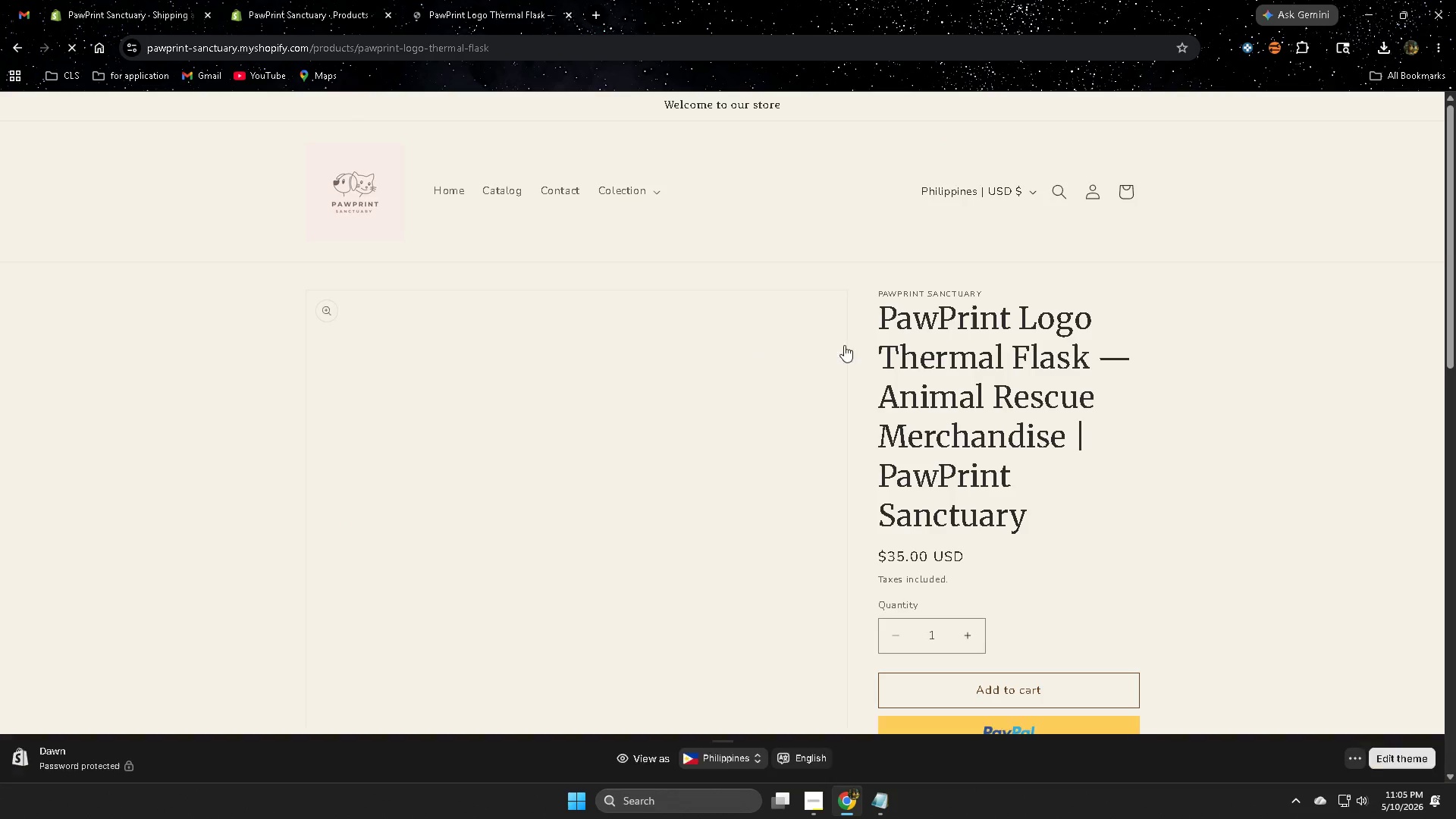 
scroll: coordinate [1180, 400], scroll_direction: down, amount: 9.0
 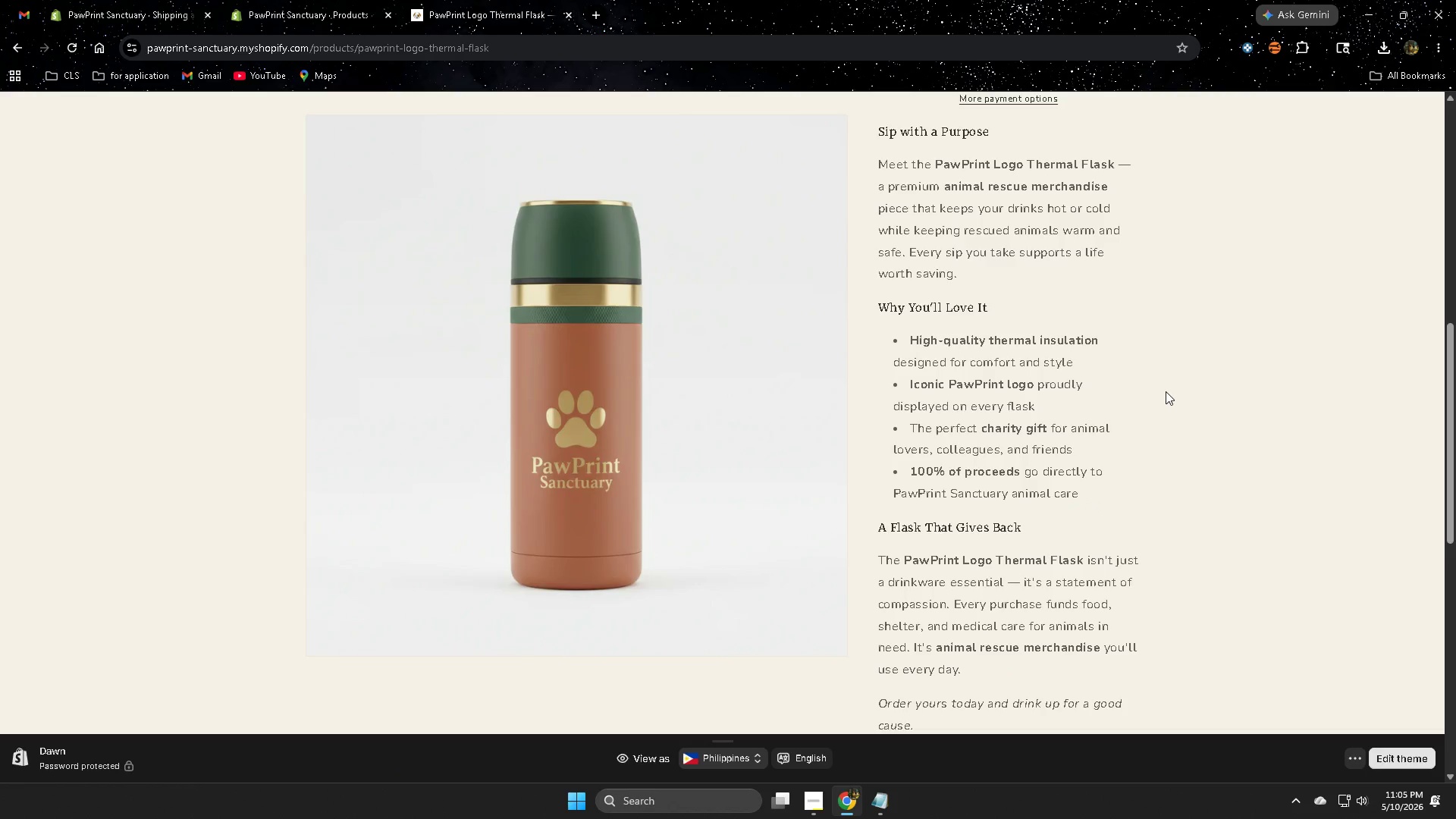 
scroll: coordinate [1166, 391], scroll_direction: none, amount: 0.0
 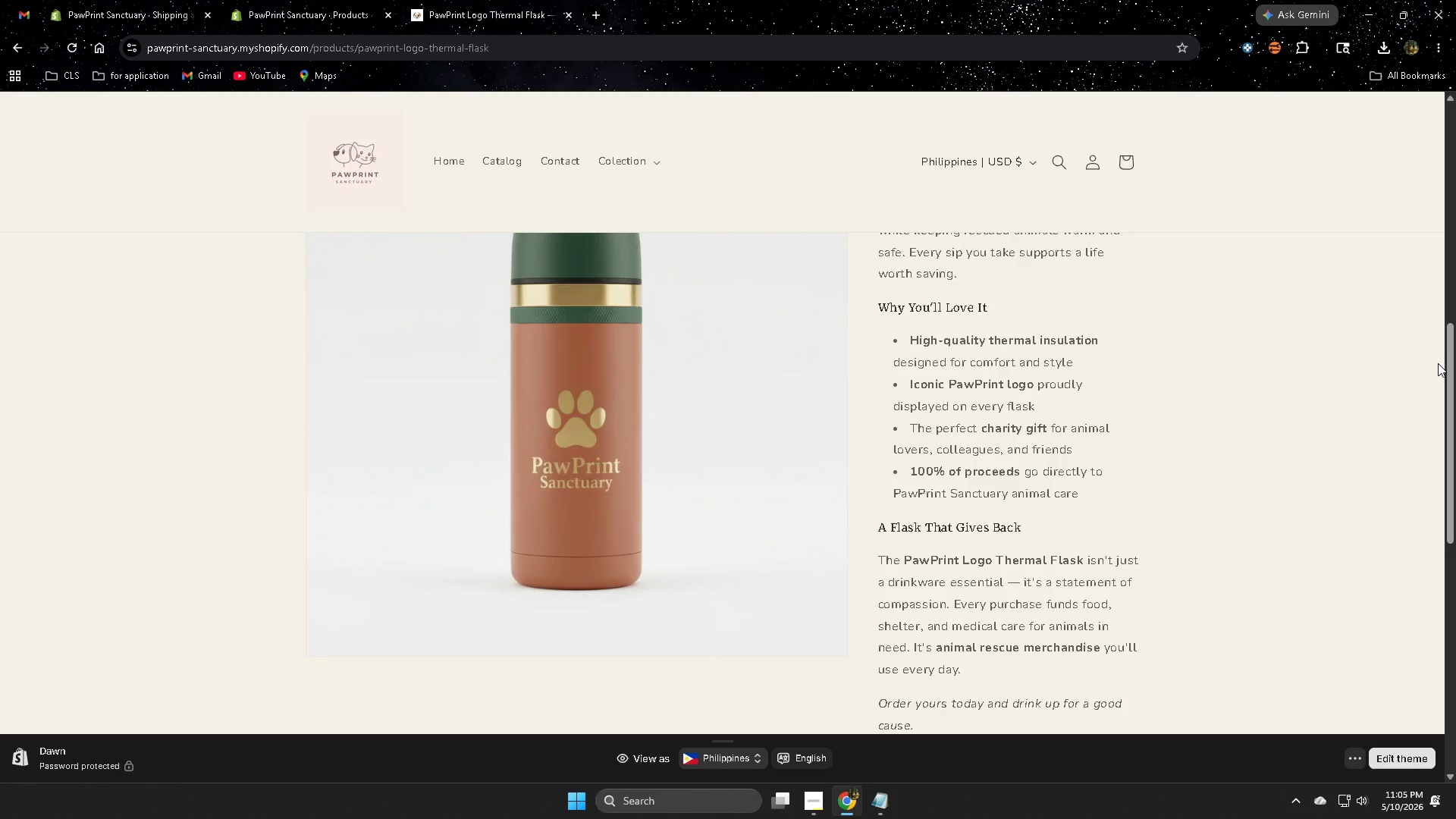 
wait(5.96)
 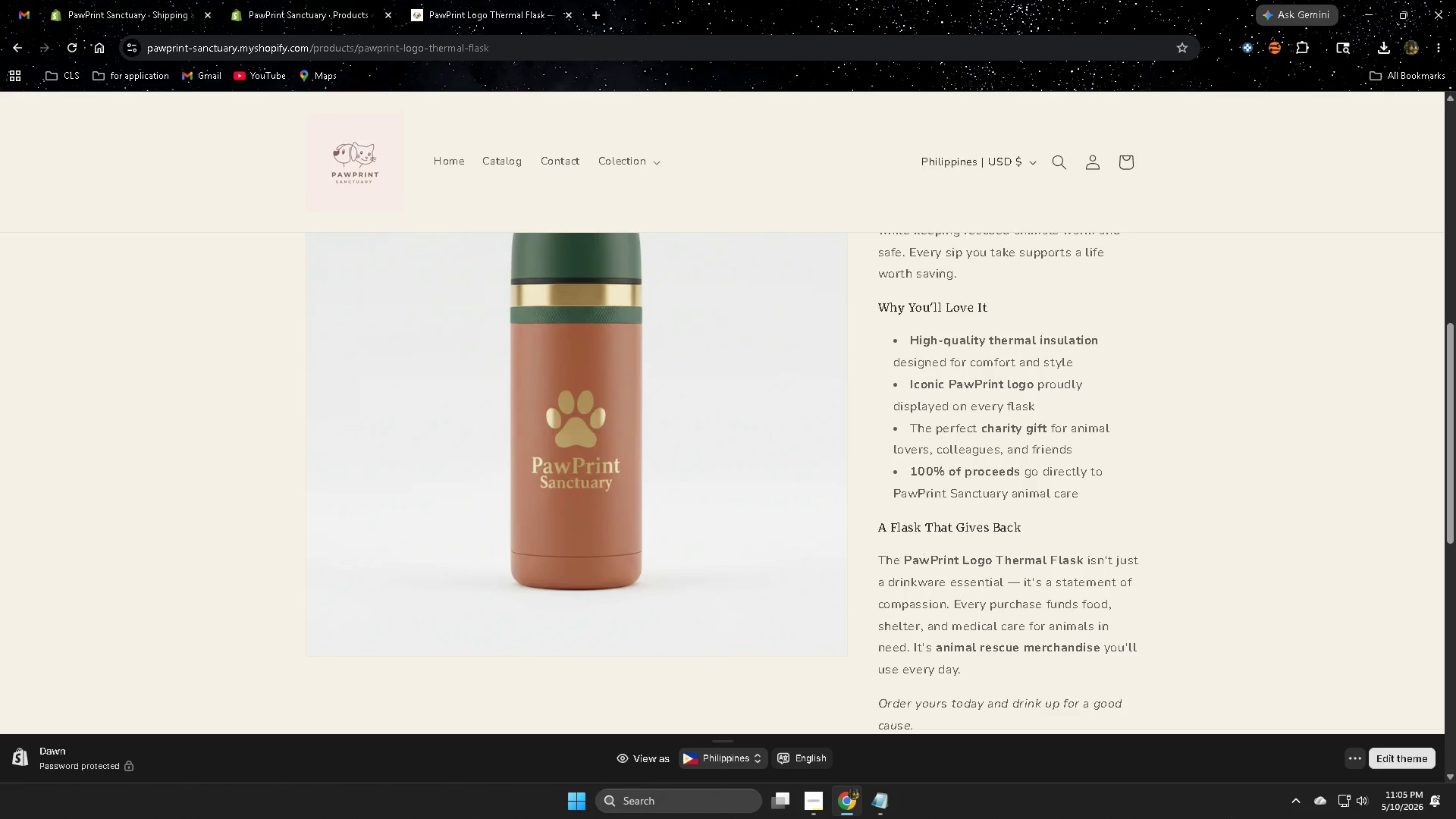 
scroll: coordinate [1282, 463], scroll_direction: up, amount: 6.0
 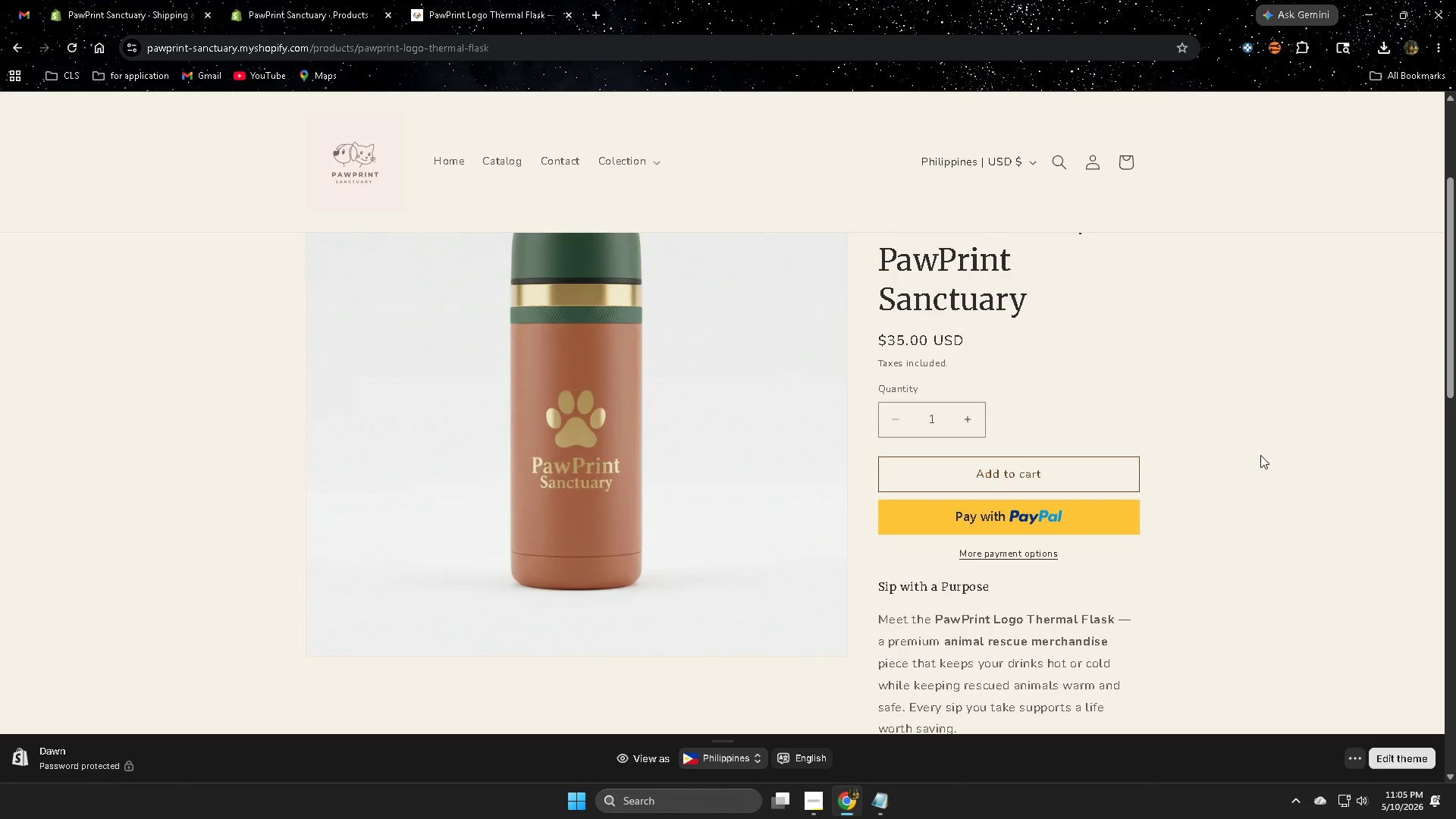 
scroll: coordinate [1263, 451], scroll_direction: down, amount: 6.0
 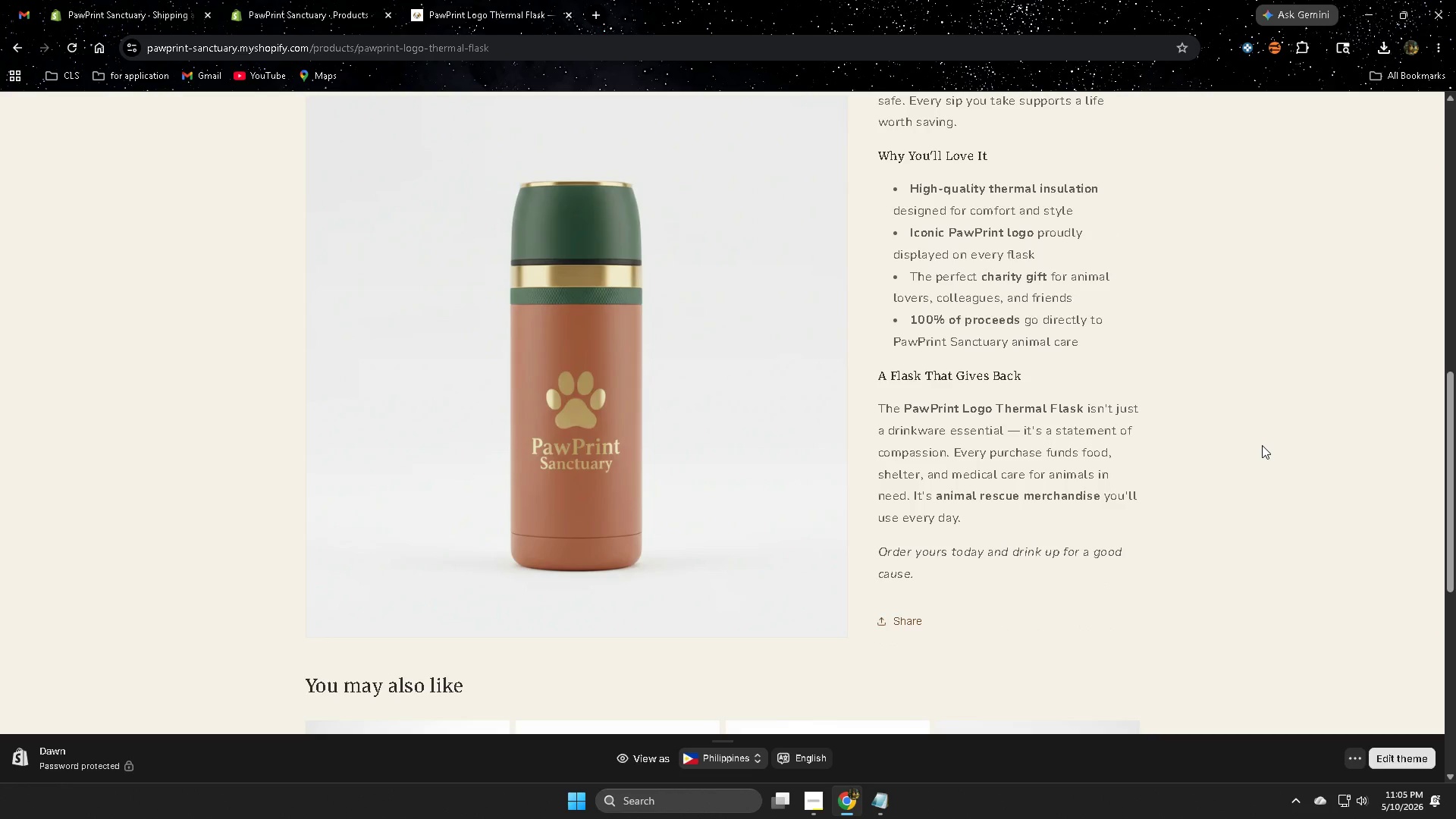 
scroll: coordinate [1206, 348], scroll_direction: up, amount: 4.0
 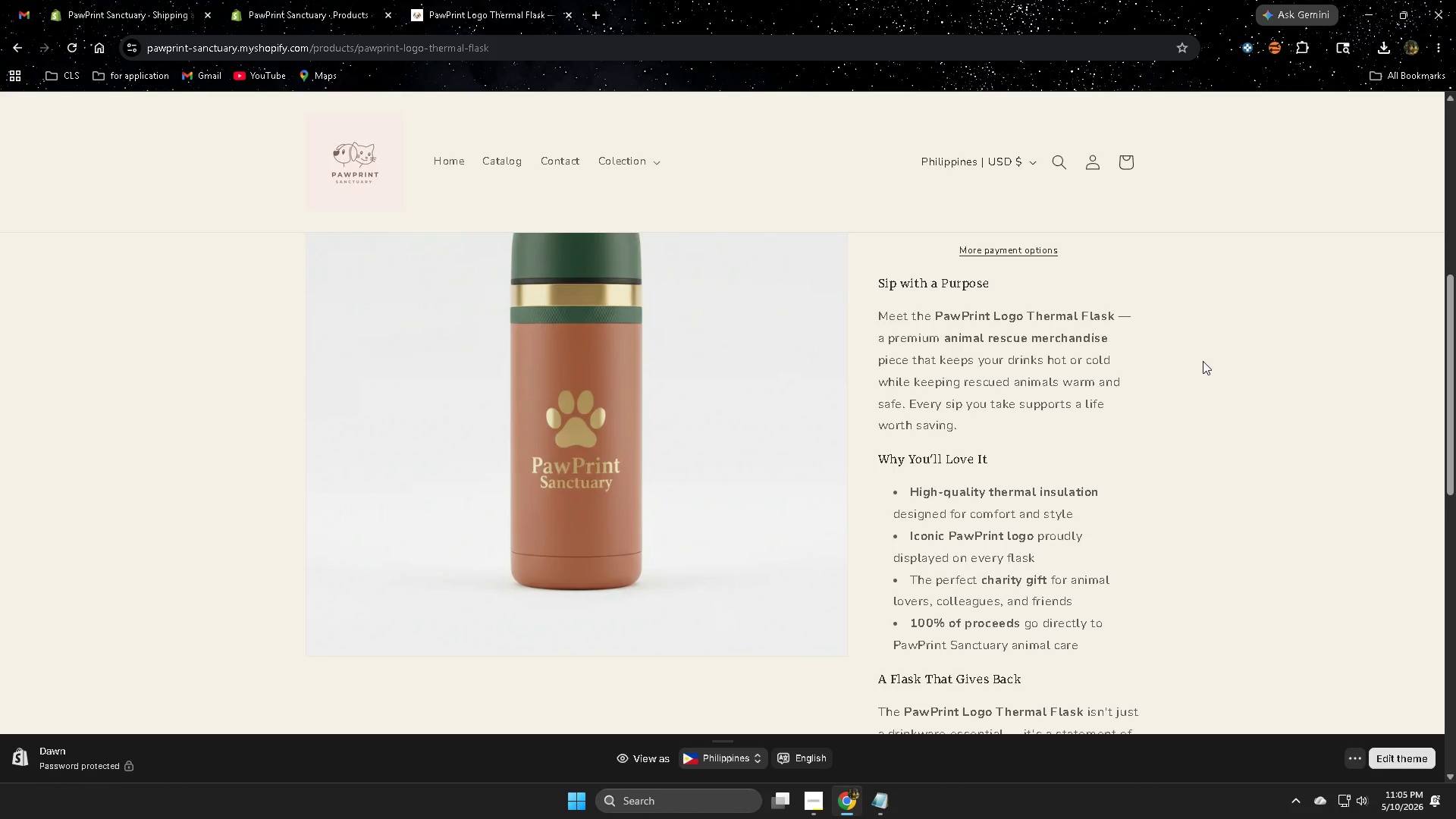 
wait(11.03)
 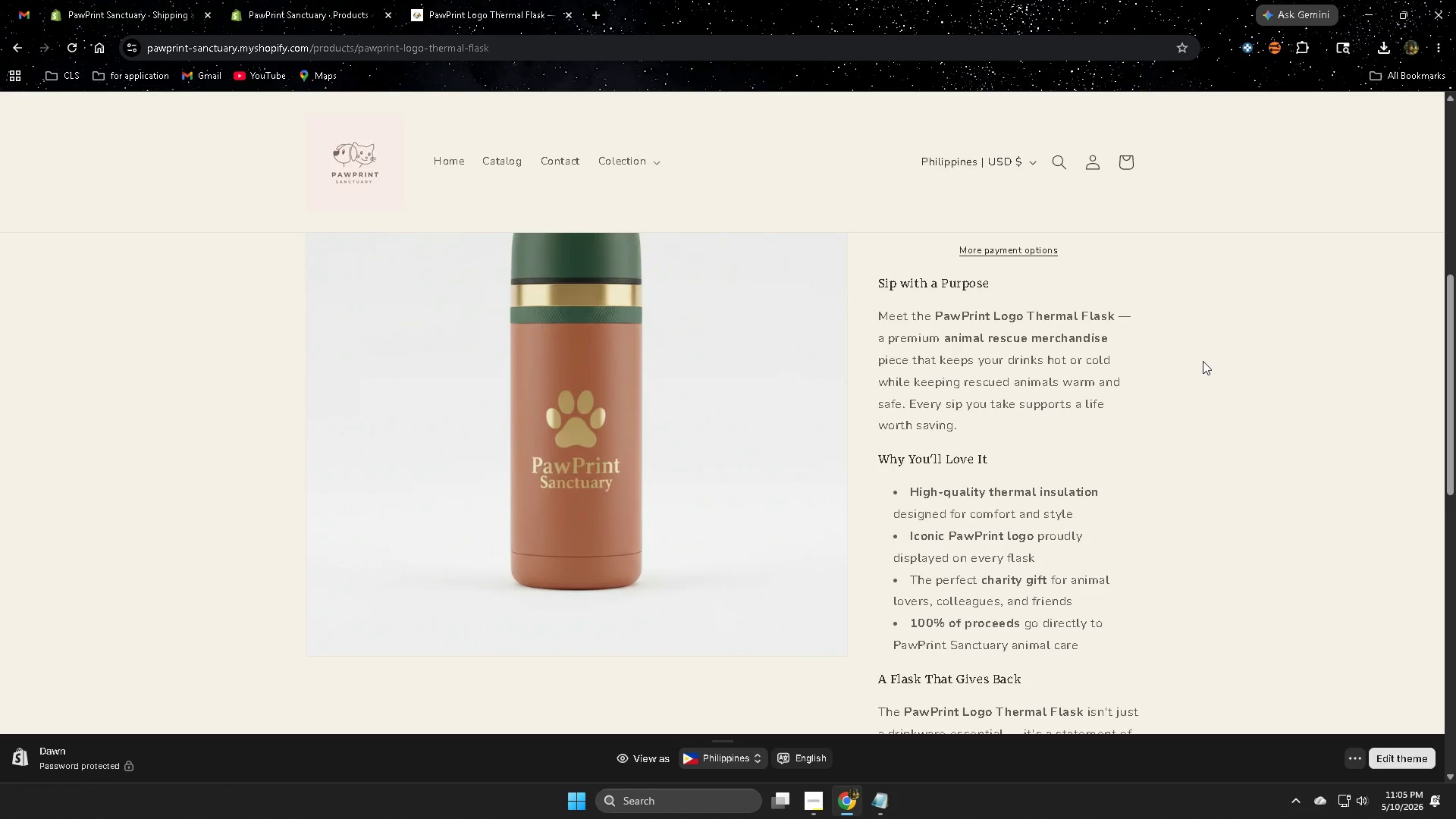 
scroll: coordinate [483, 585], scroll_direction: down, amount: 9.0
 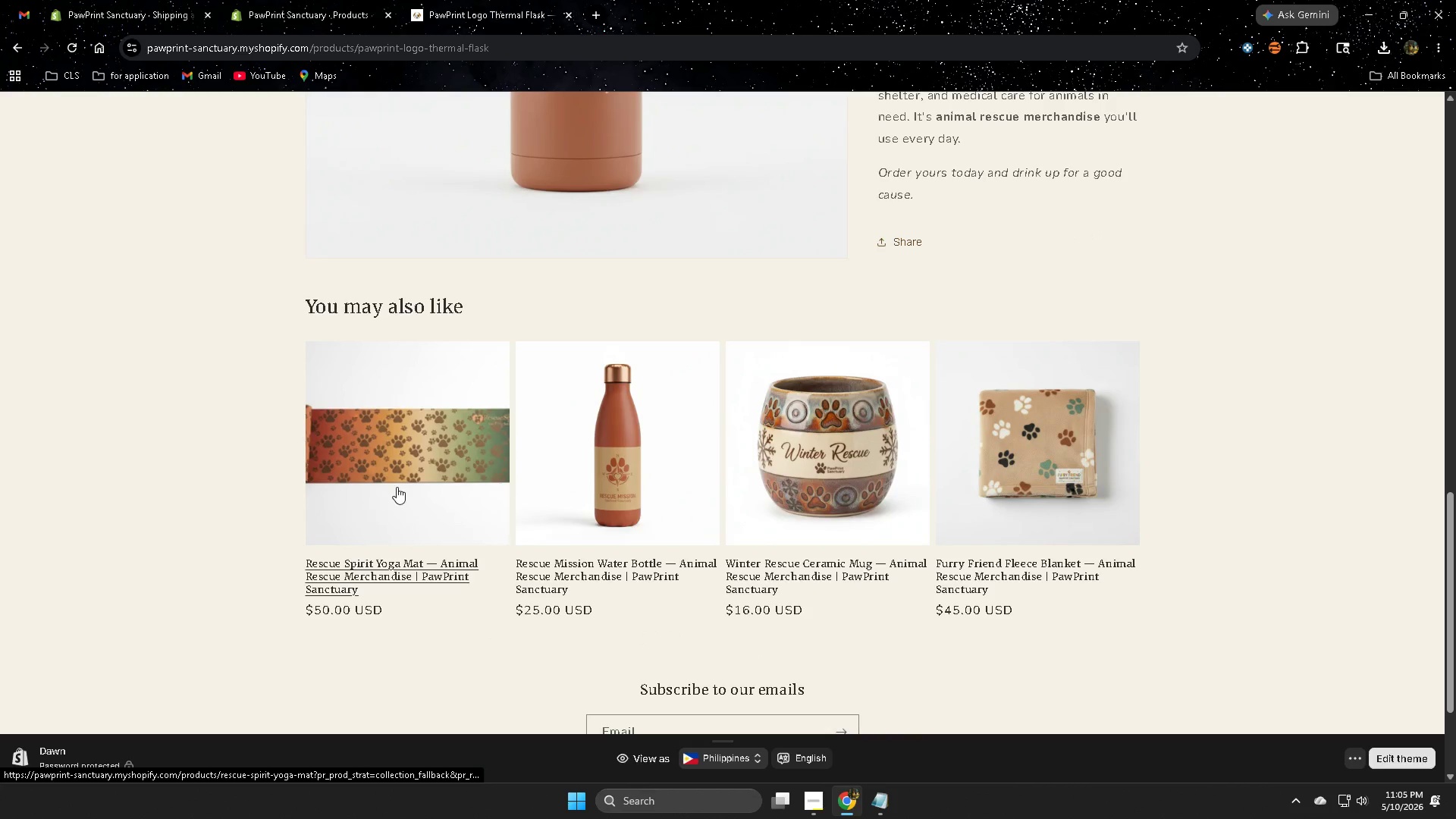 
left_click([397, 485])
 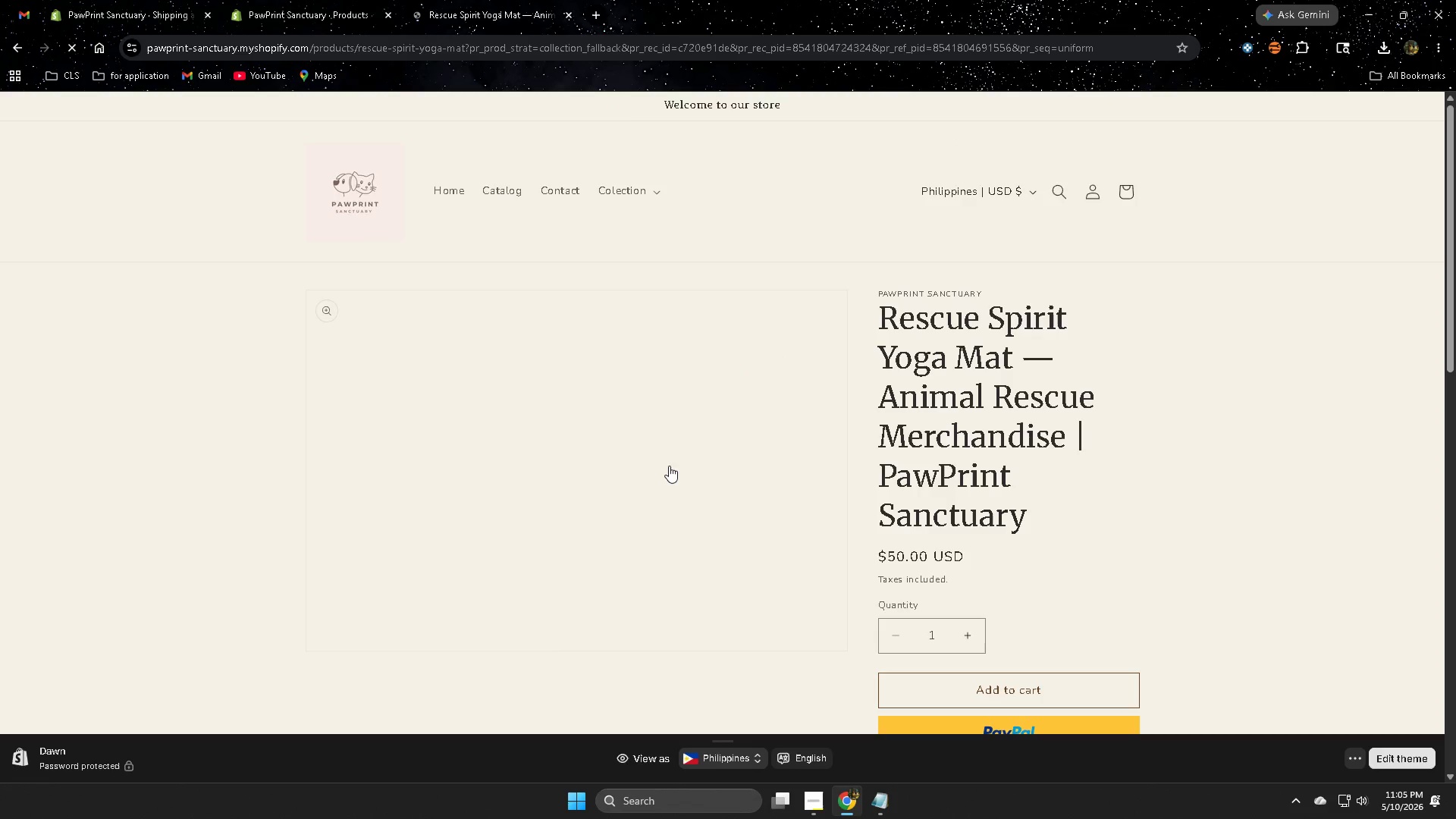 
scroll: coordinate [1426, 438], scroll_direction: down, amount: 9.0
 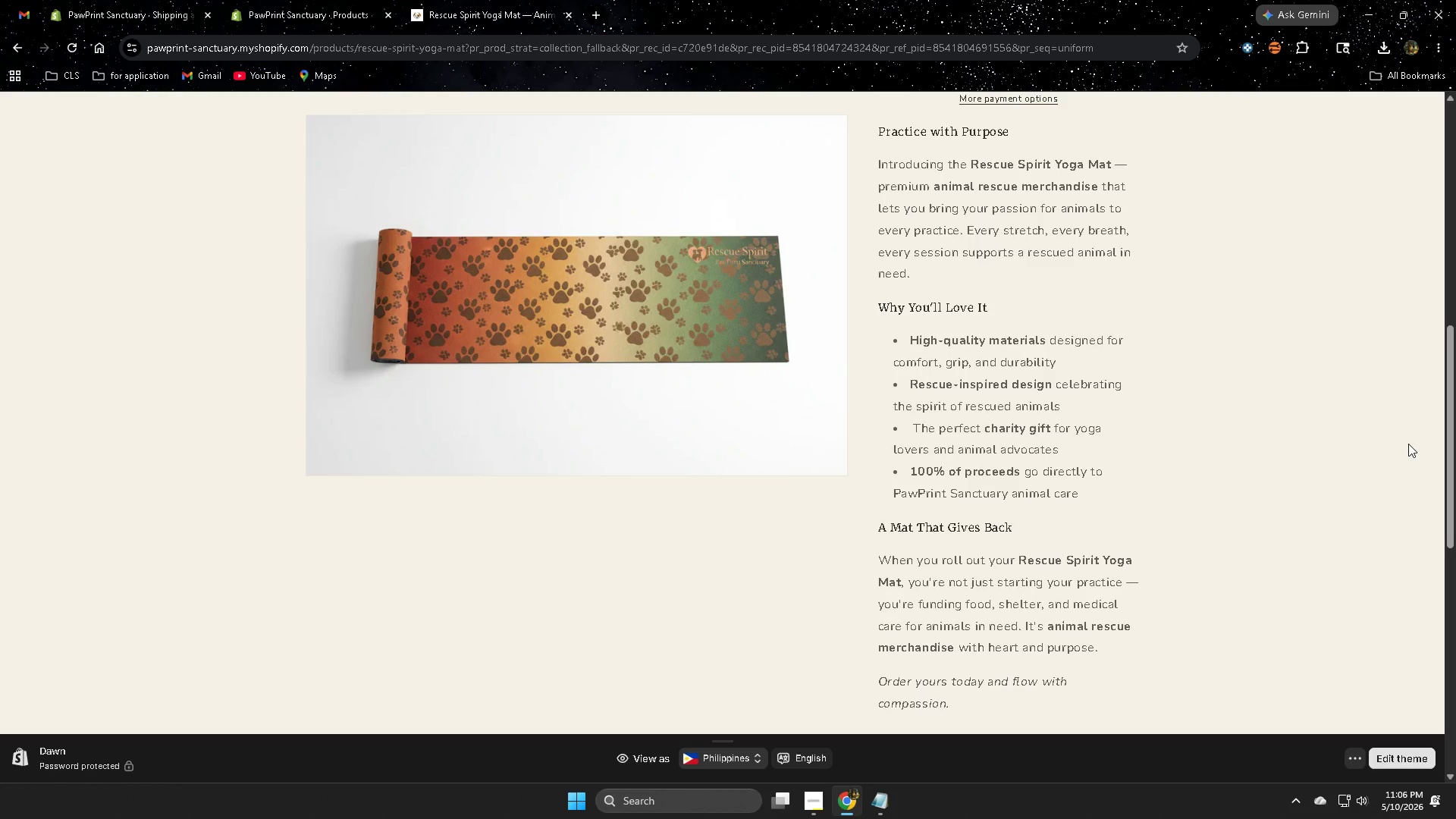 
wait(37.23)
 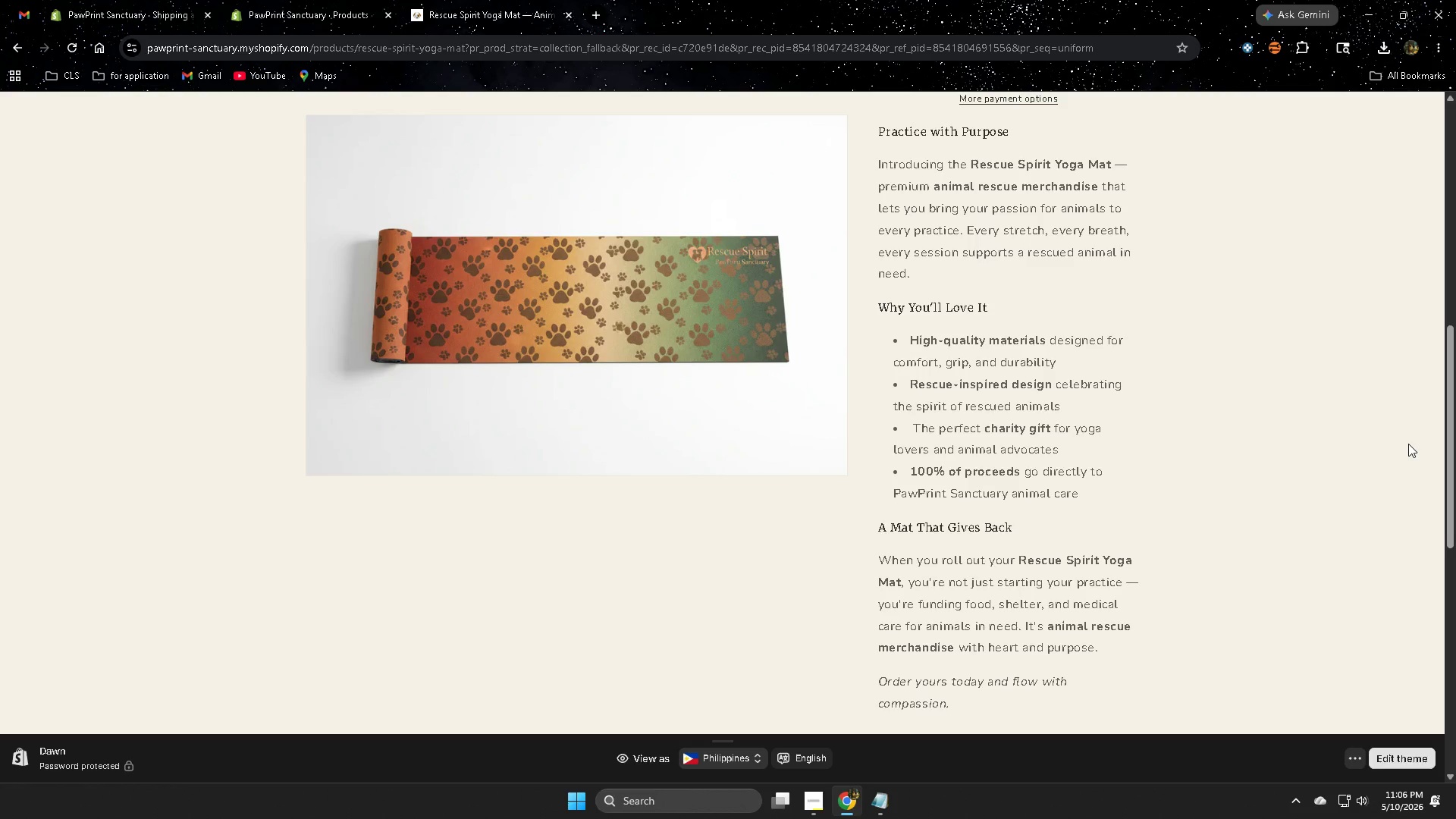 
scroll: coordinate [844, 369], scroll_direction: down, amount: 2.0
 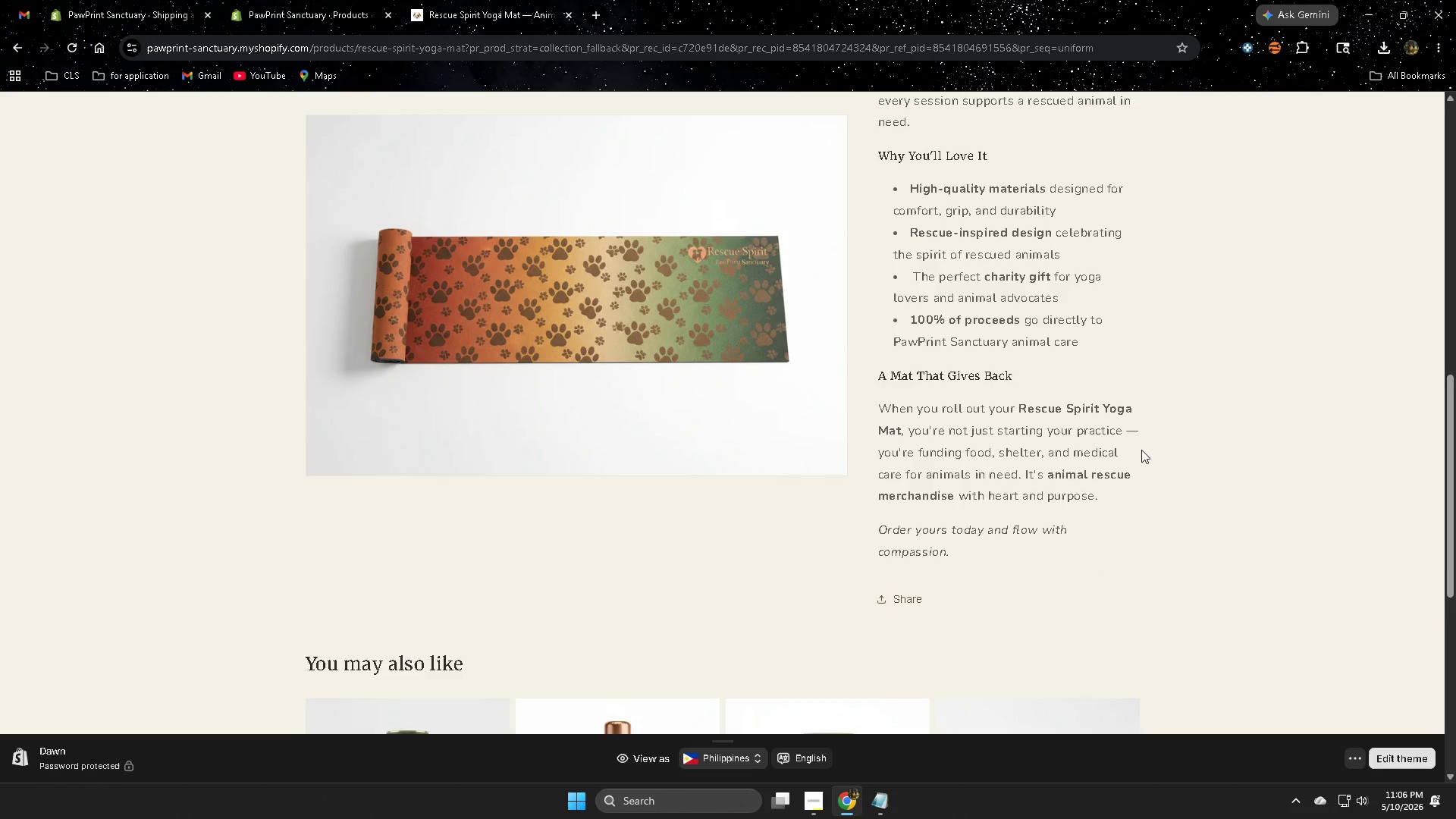 
scroll: coordinate [1141, 450], scroll_direction: up, amount: 1.0
 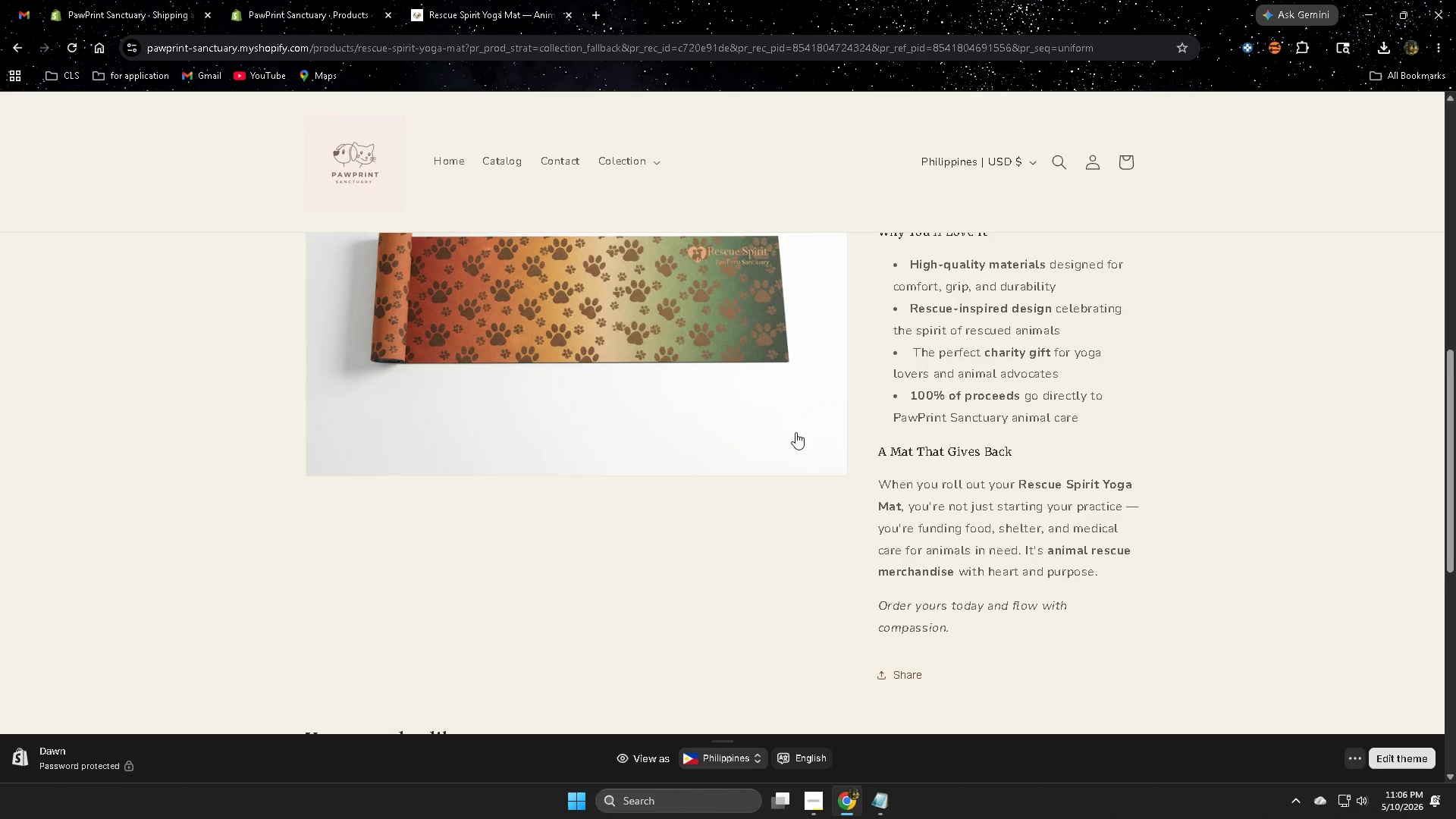 
scroll: coordinate [795, 432], scroll_direction: down, amount: 5.0
 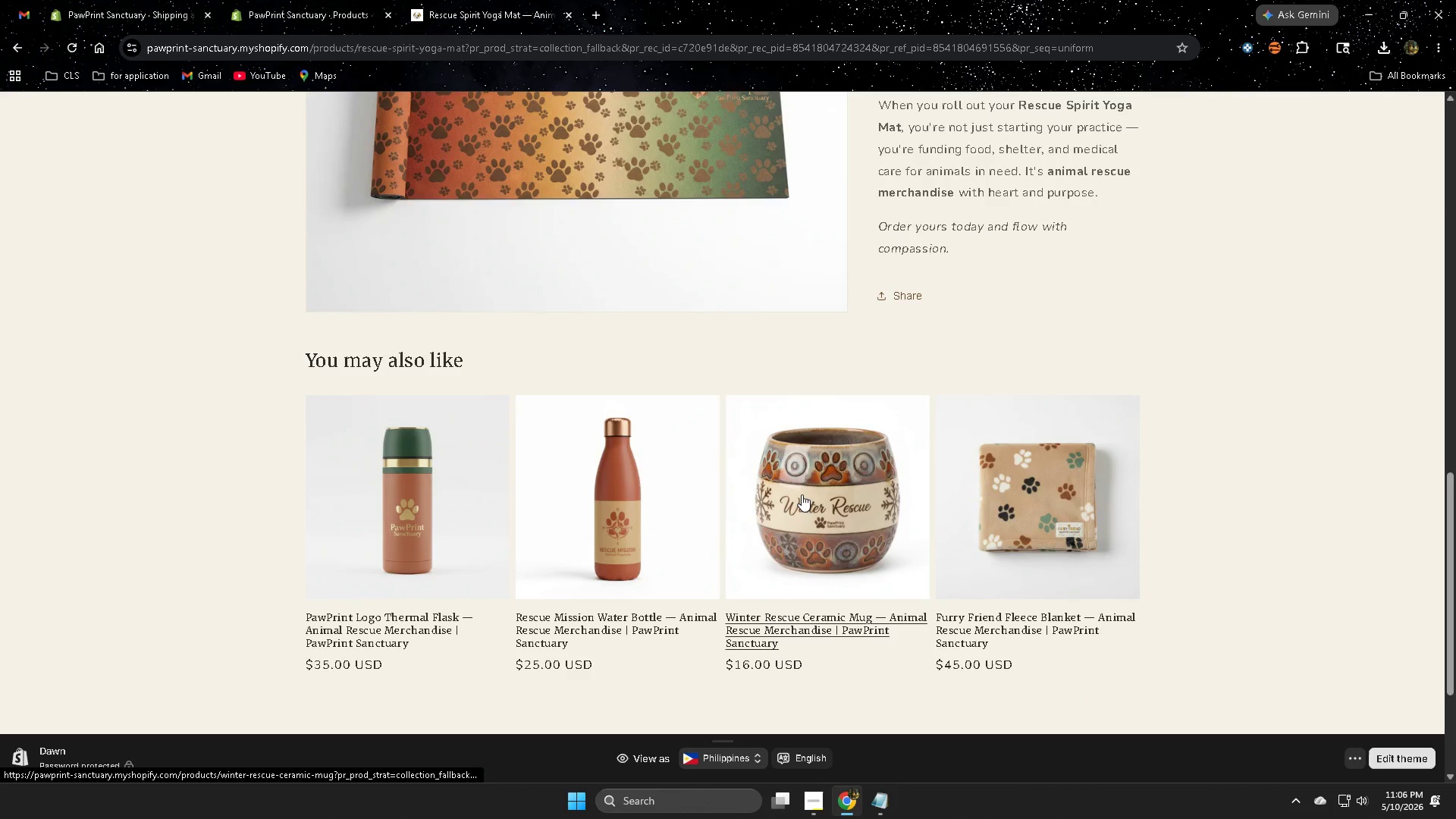 
left_click([831, 485])
 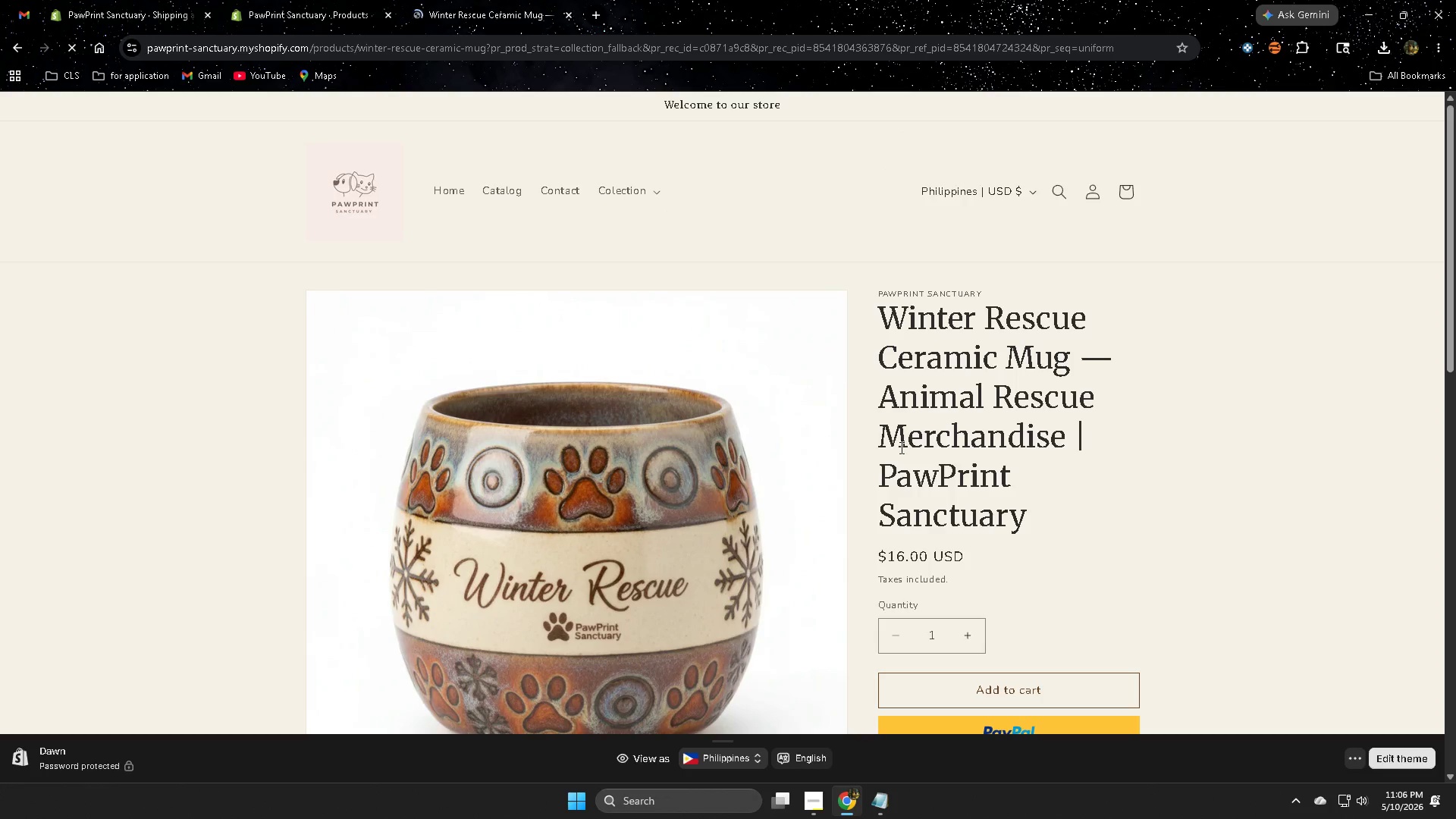 
scroll: coordinate [1377, 456], scroll_direction: down, amount: 8.0
 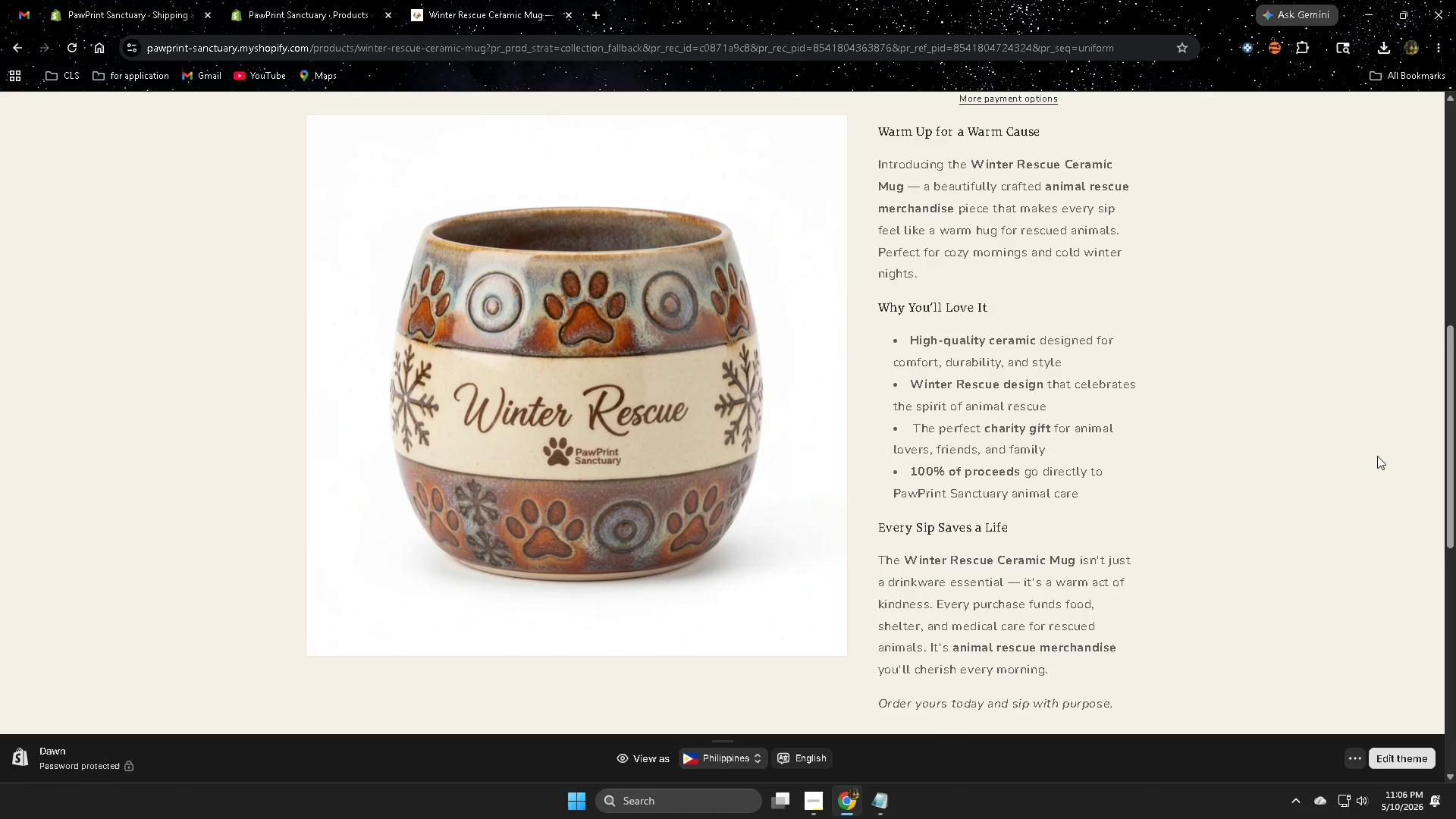 
scroll: coordinate [1377, 456], scroll_direction: none, amount: 0.0
 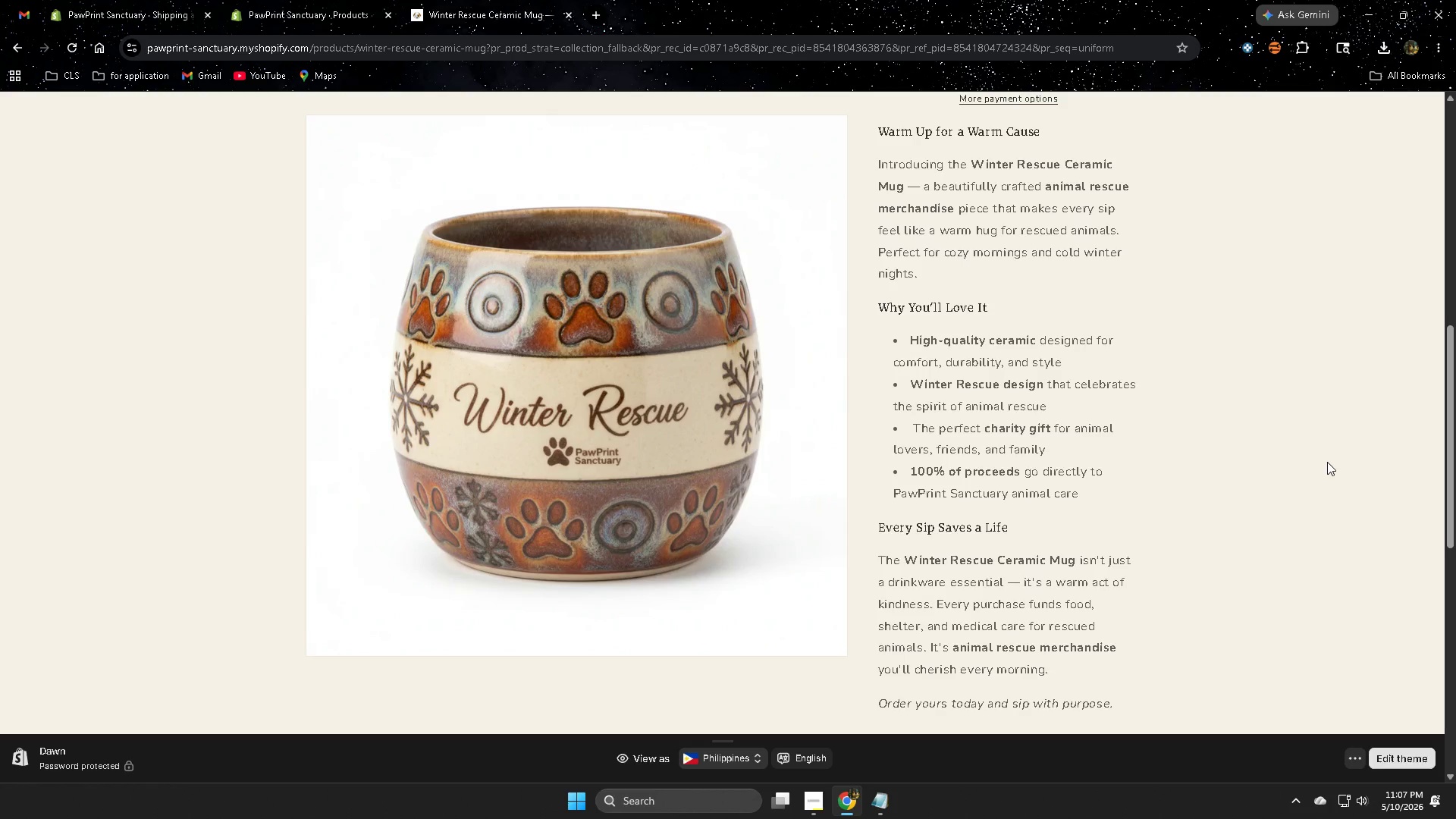 
wait(33.04)
 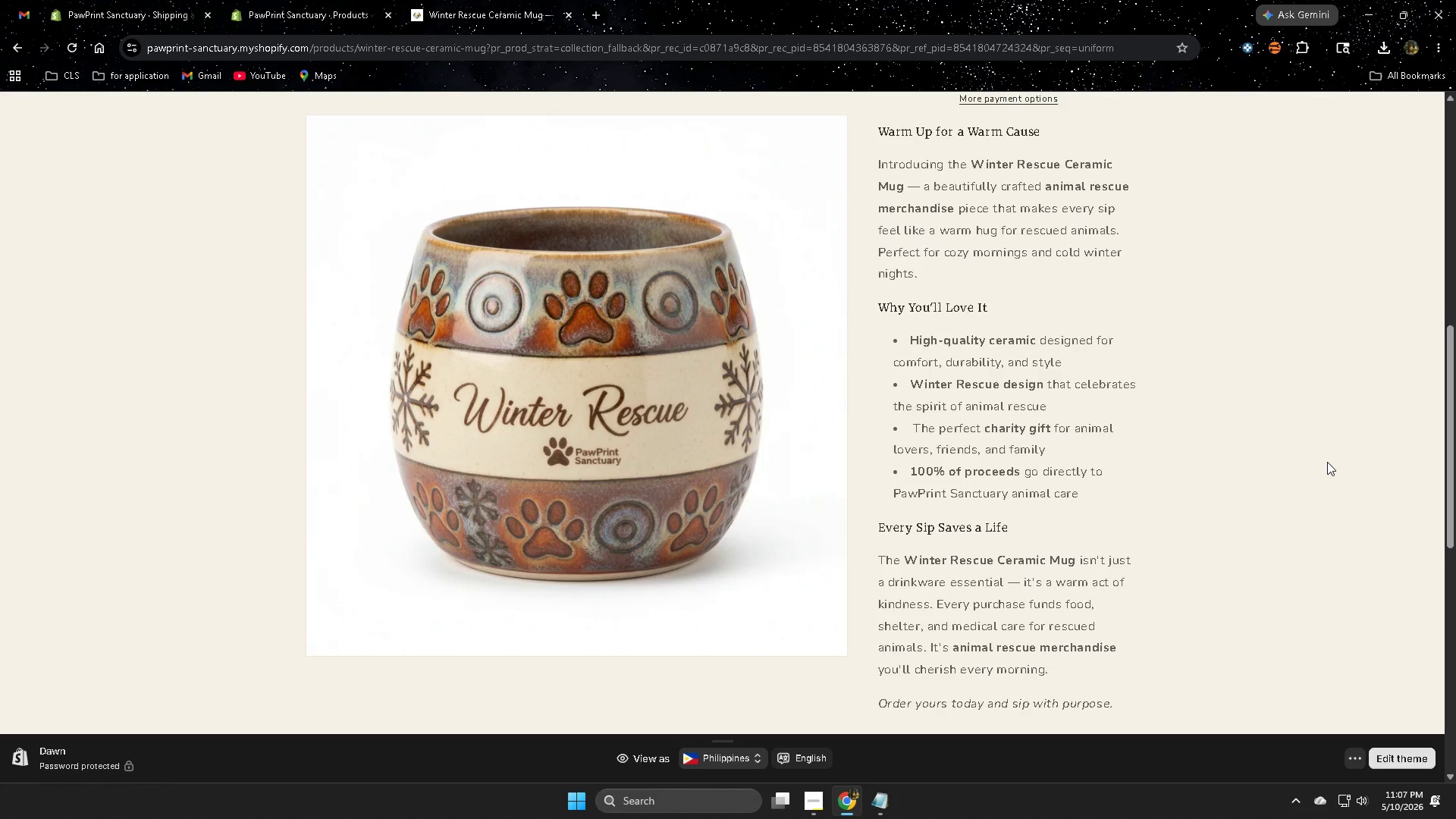 
scroll: coordinate [274, 308], scroll_direction: down, amount: 24.0
 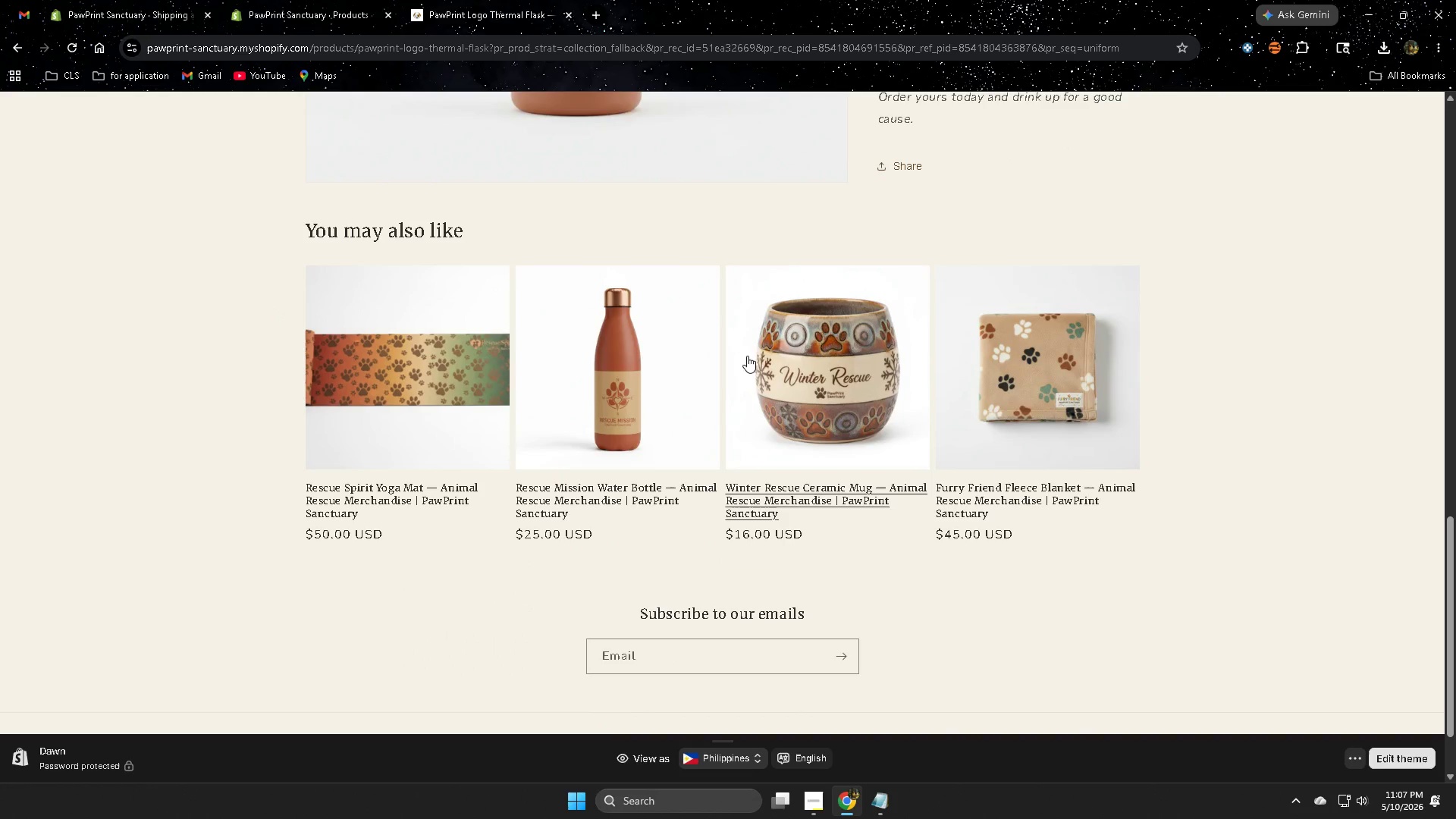 
left_click([835, 367])
 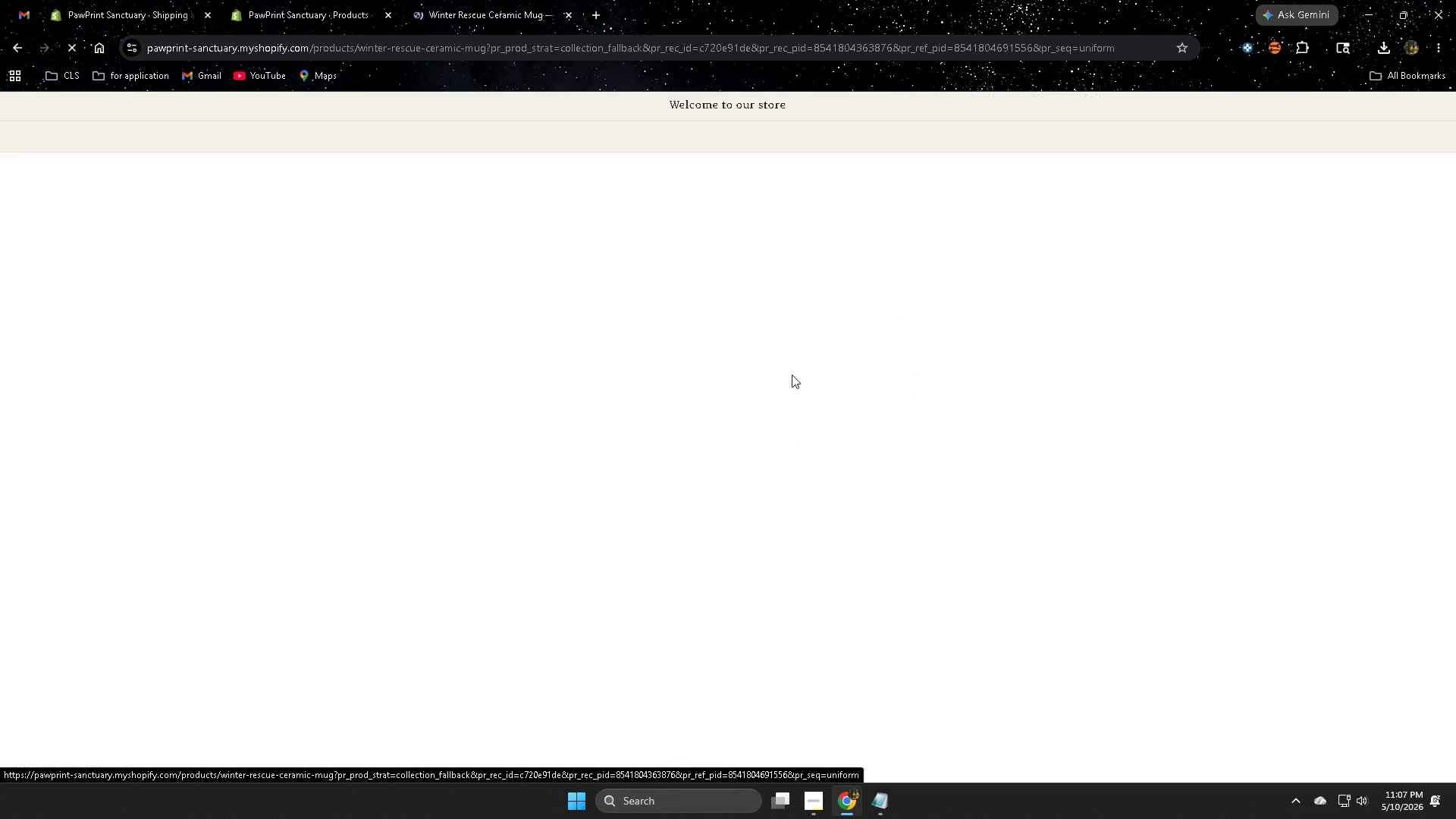 
scroll: coordinate [388, 278], scroll_direction: down, amount: 1.0
 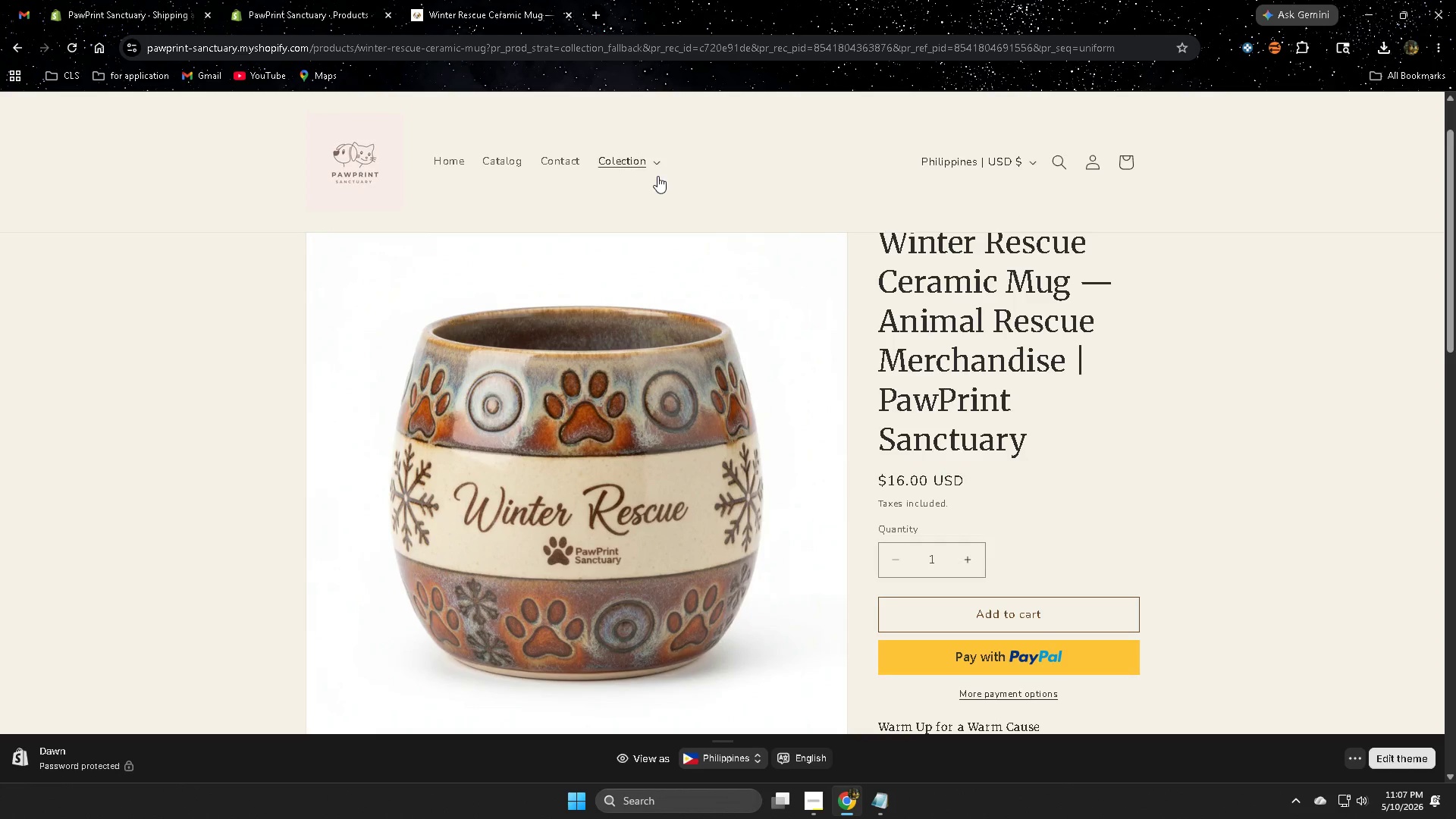 
left_click([656, 167])
 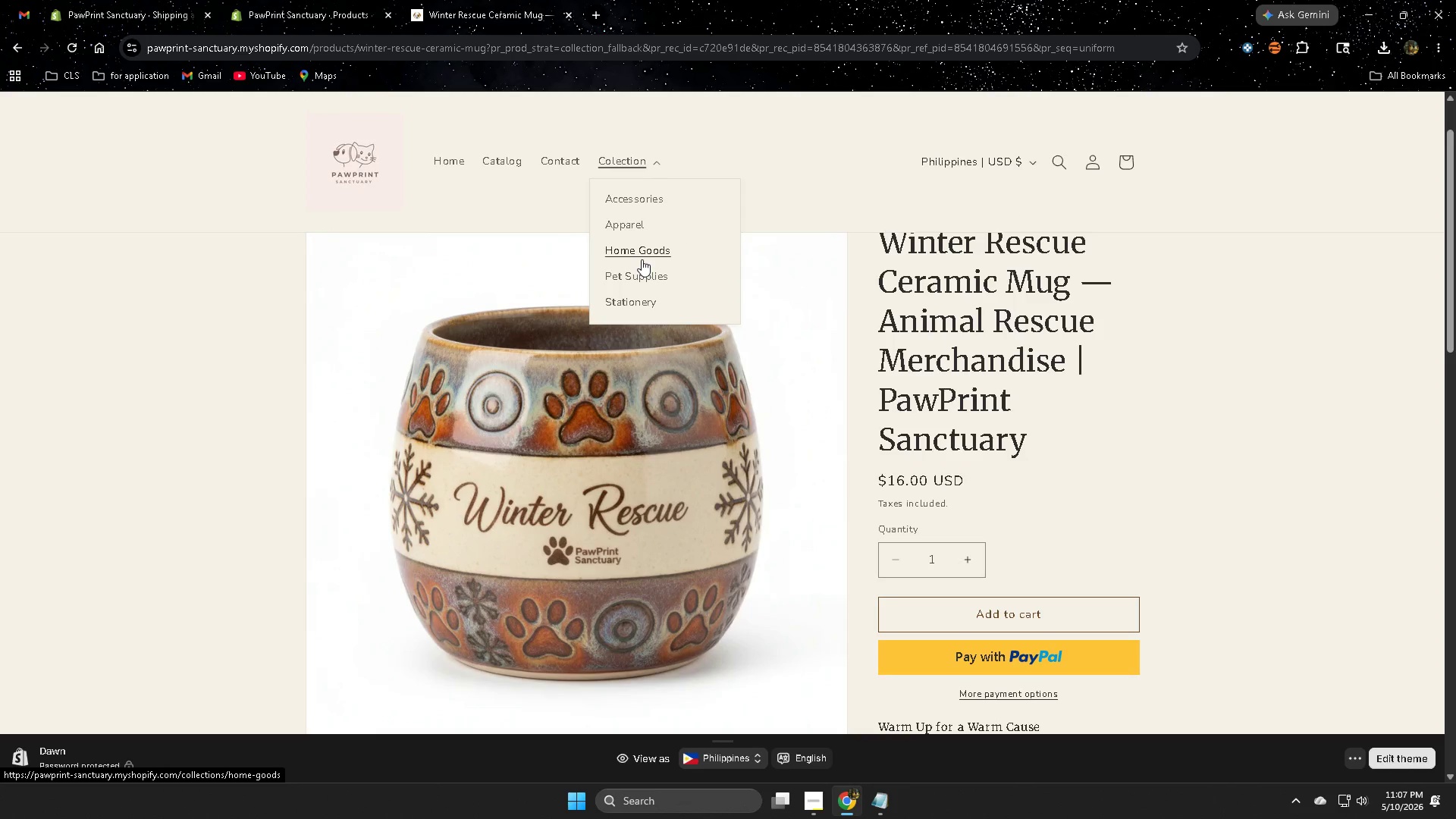 
left_click([642, 262])
 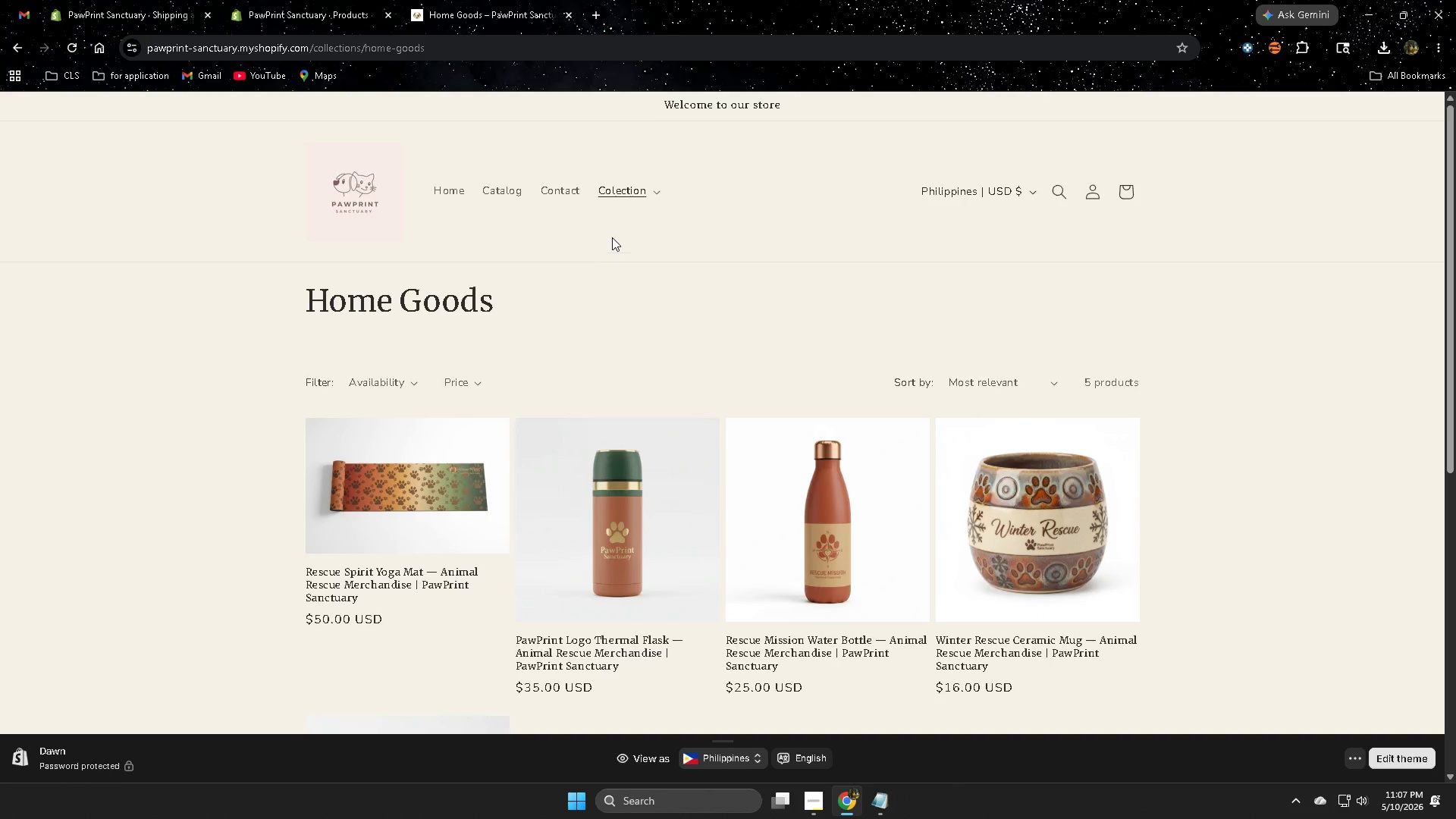 
left_click([628, 202])
 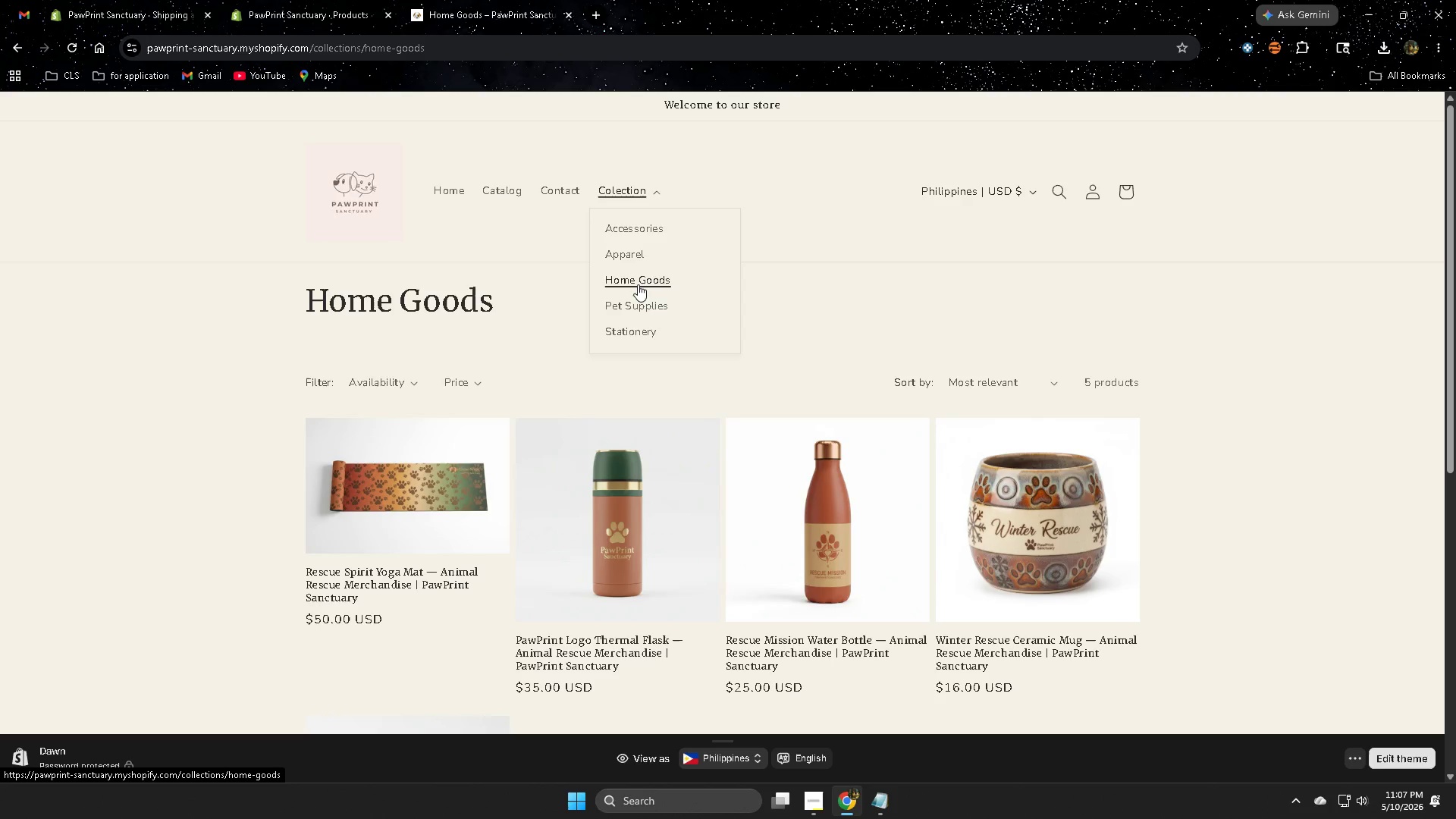 
left_click([634, 310])
 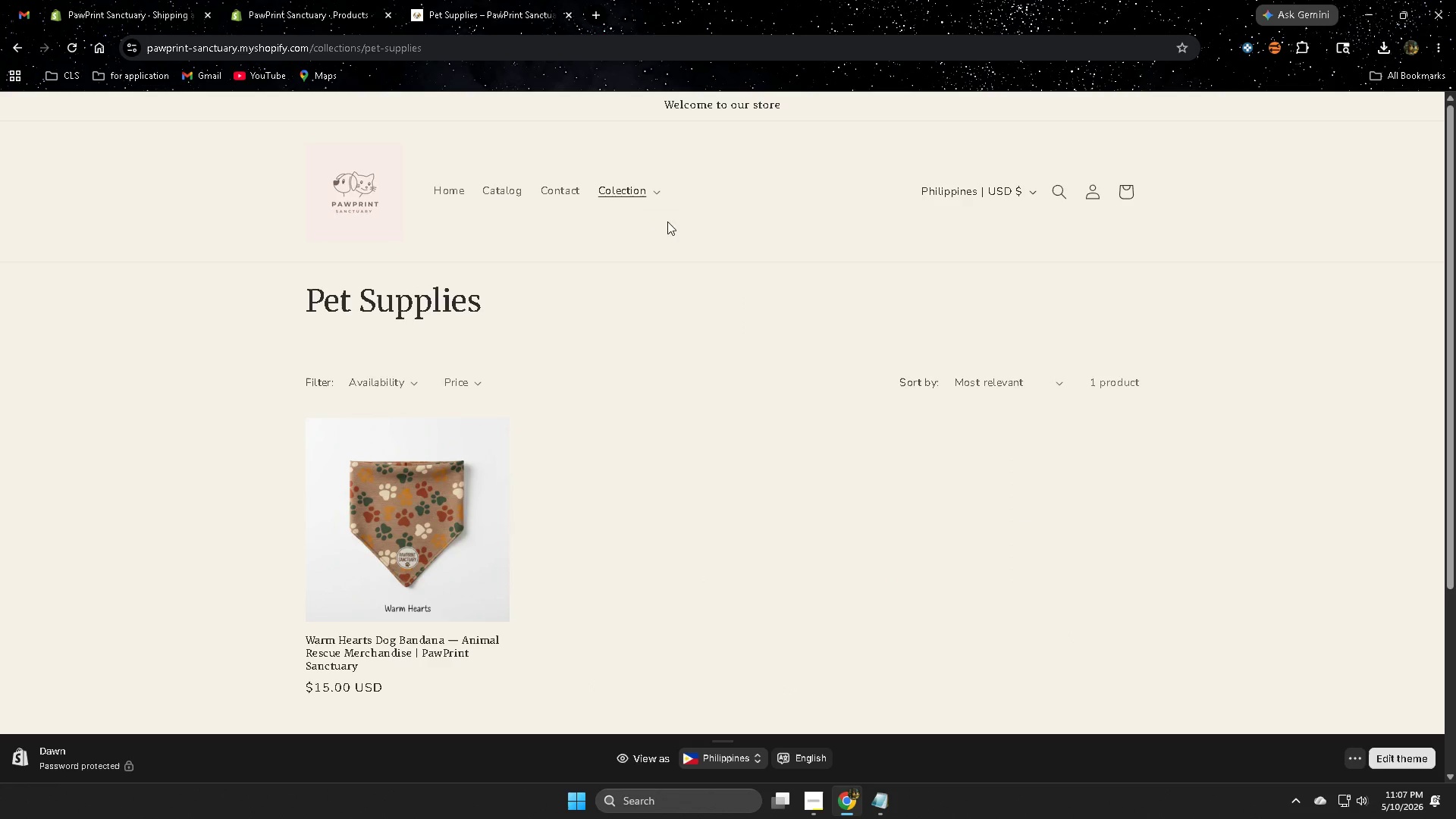 
left_click([632, 201])
 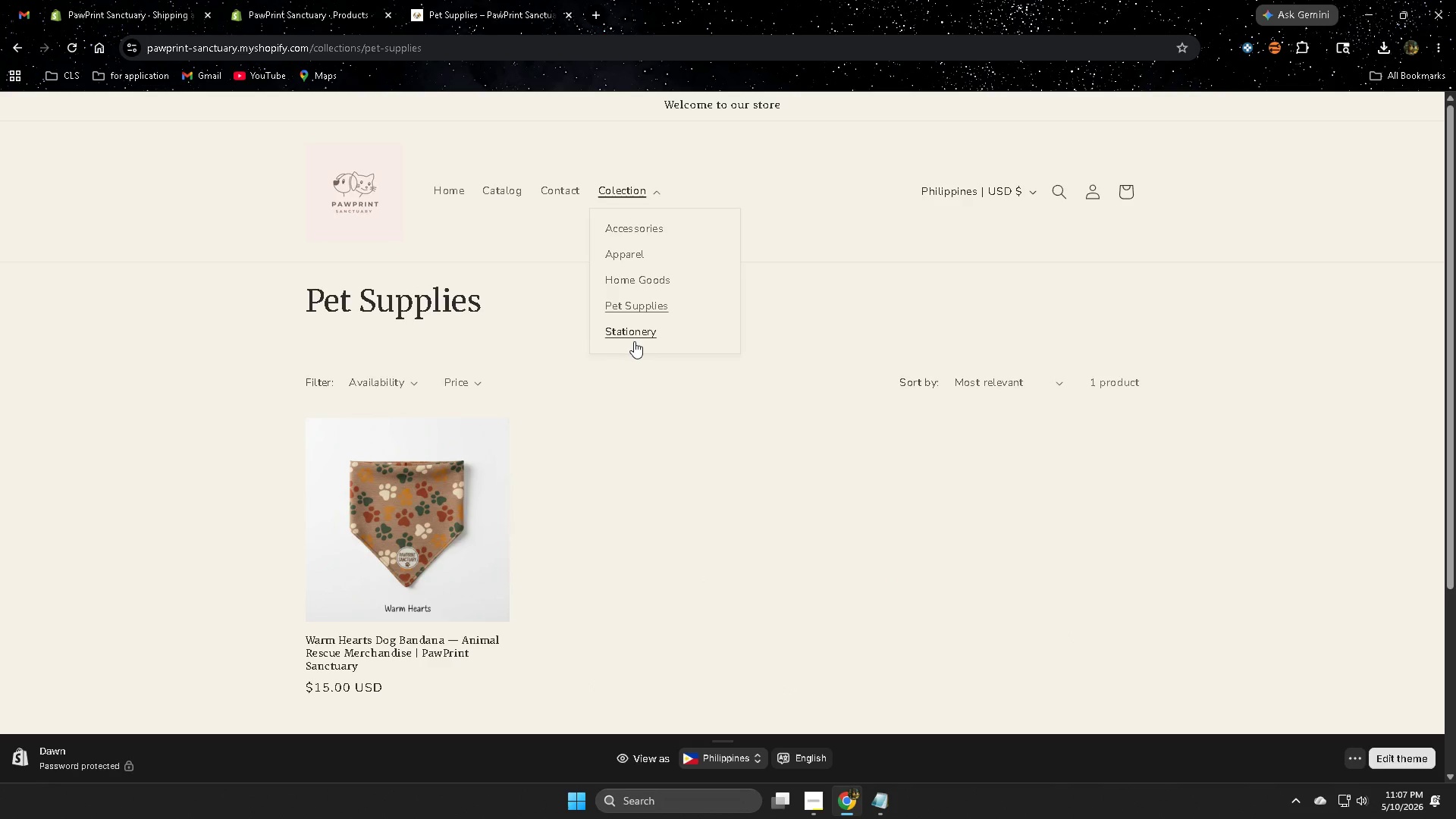 
left_click([634, 341])
 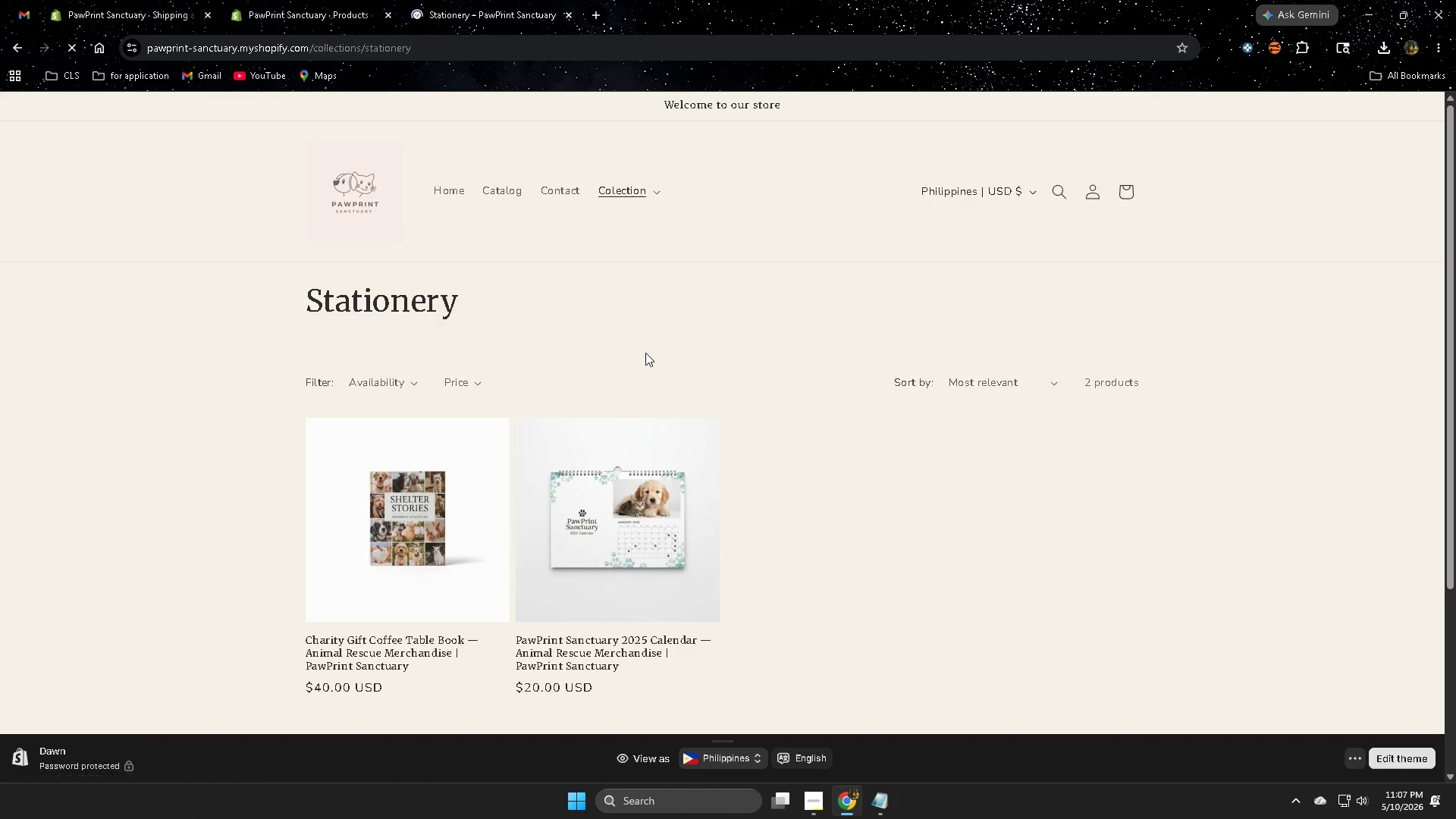 
scroll: coordinate [1072, 455], scroll_direction: down, amount: 15.0
 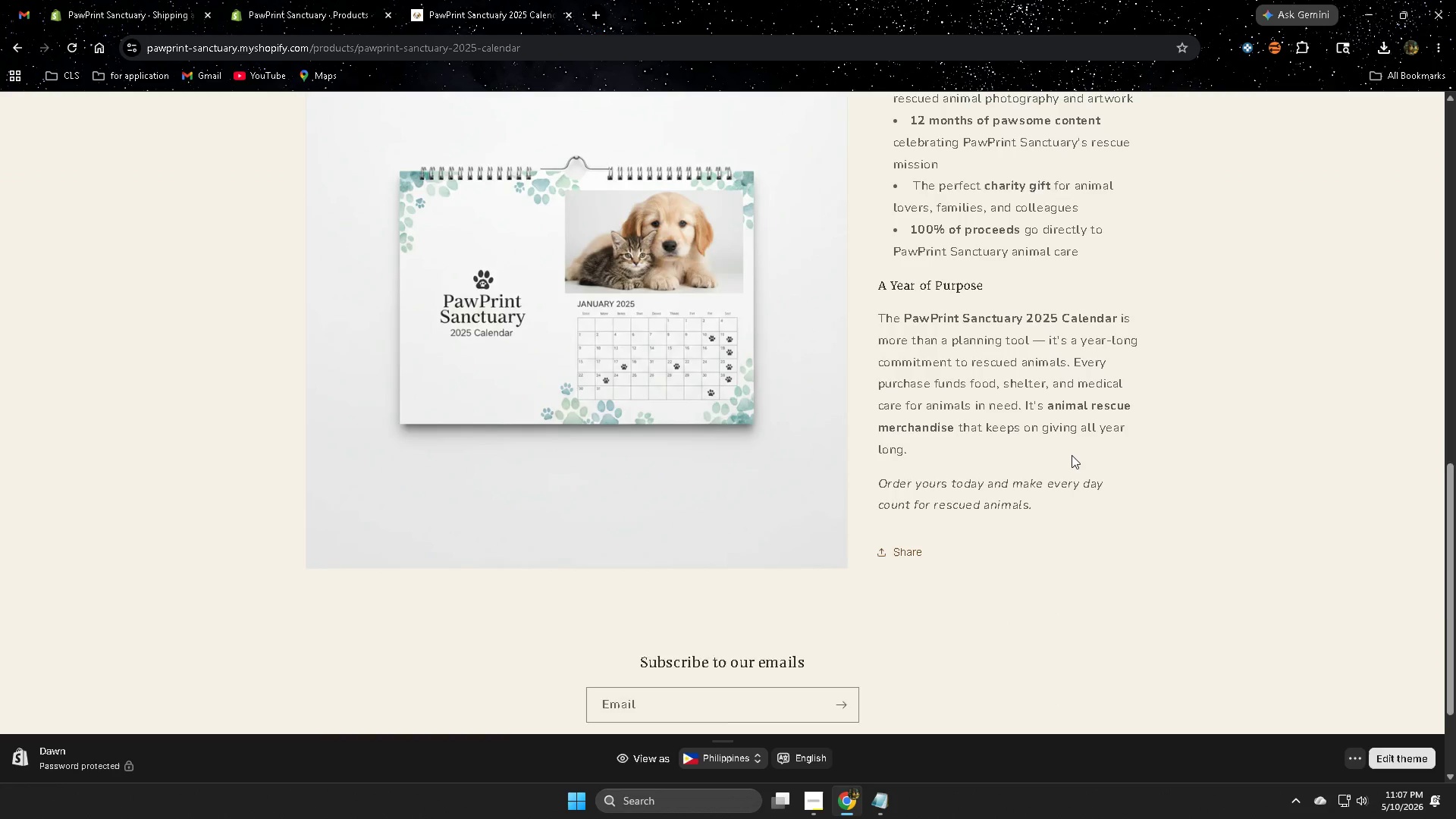 
scroll: coordinate [1164, 490], scroll_direction: up, amount: 4.0
 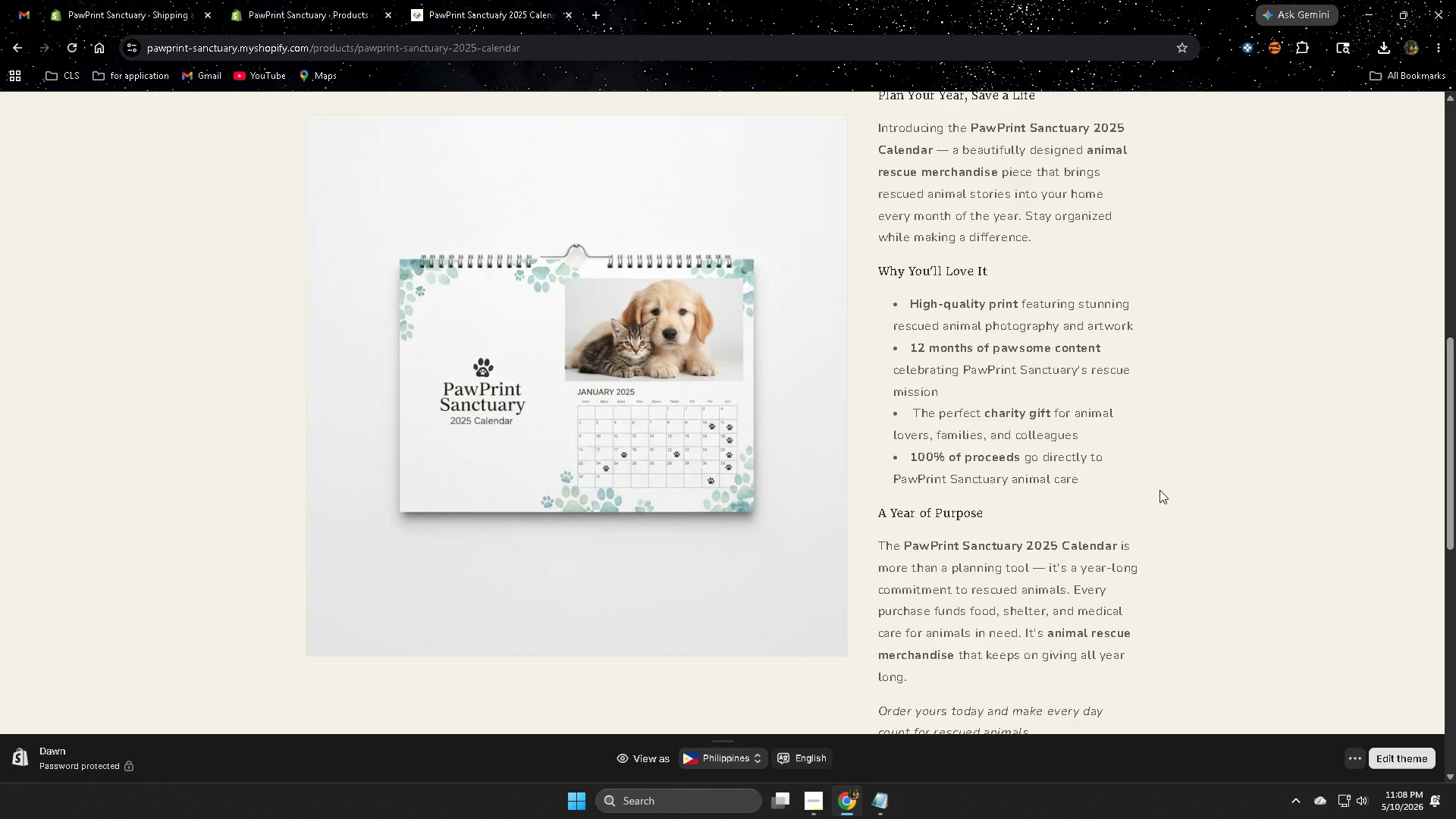 
wait(82.78)
 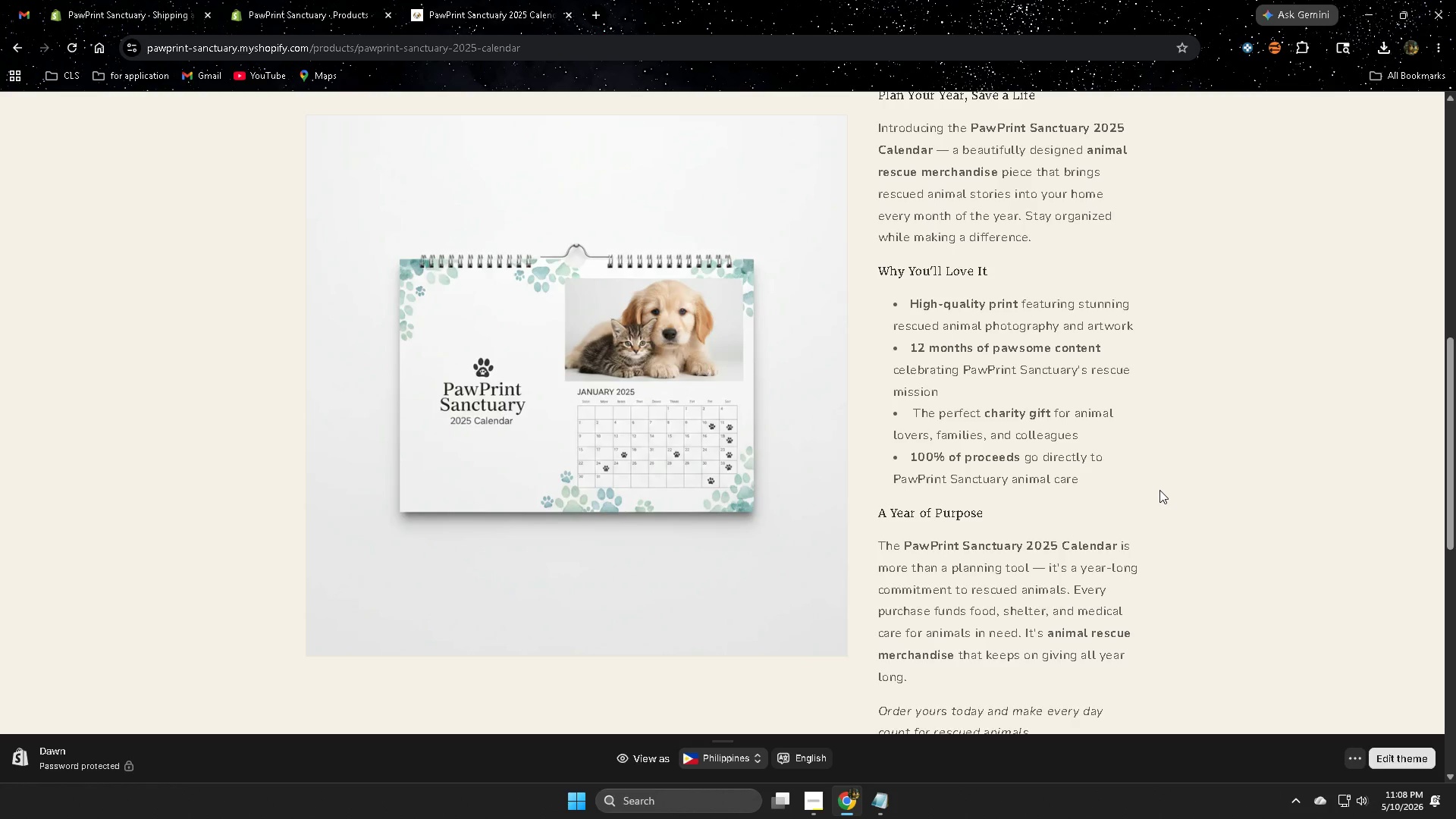 
scroll: coordinate [641, 296], scroll_direction: up, amount: 4.0